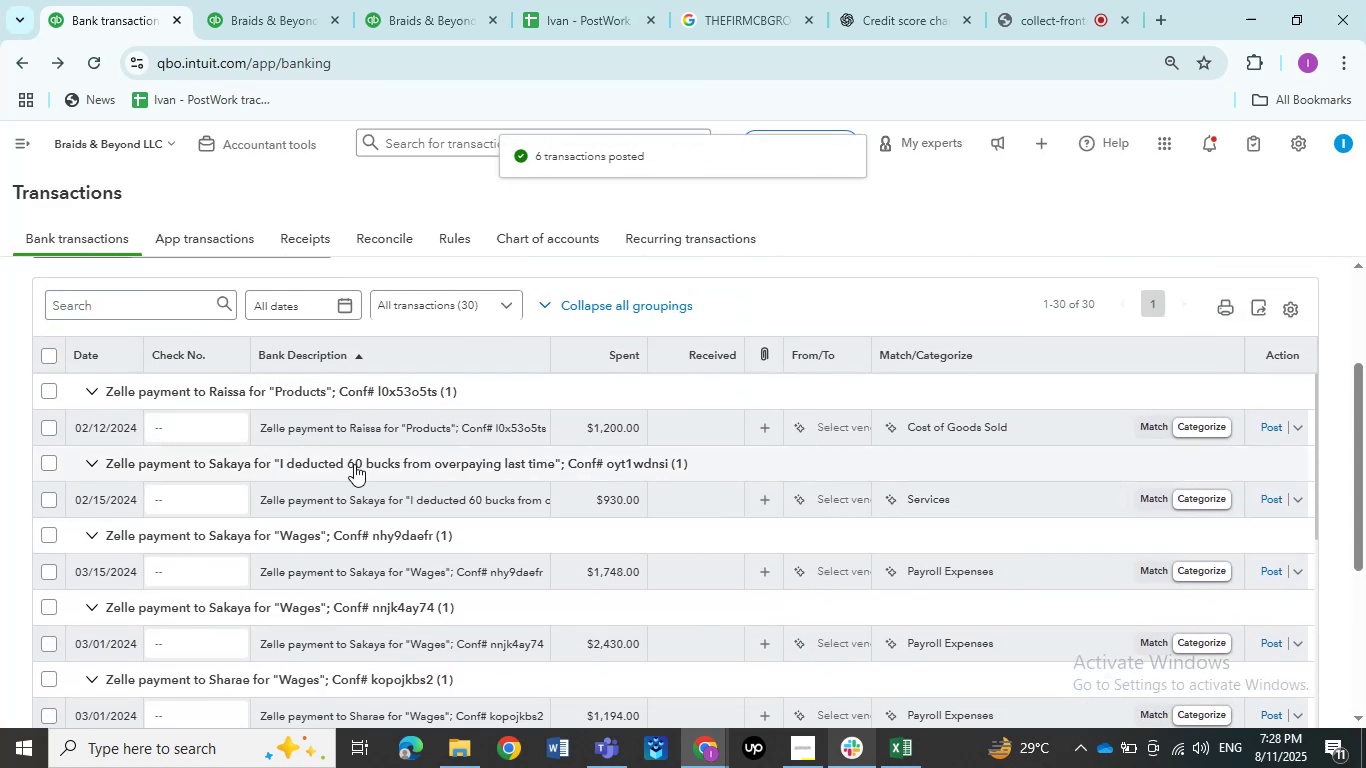 
left_click([360, 439])
 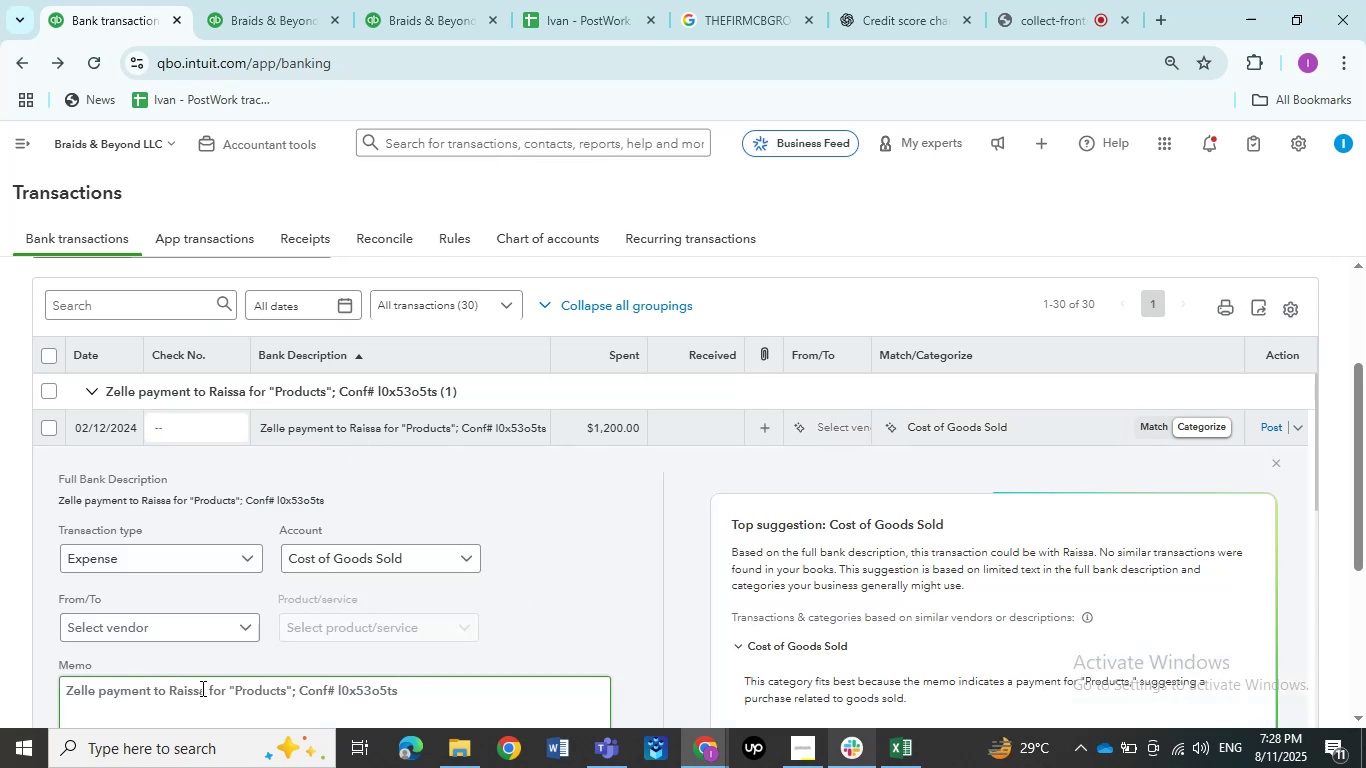 
left_click_drag(start_coordinate=[205, 693], to_coordinate=[170, 691])
 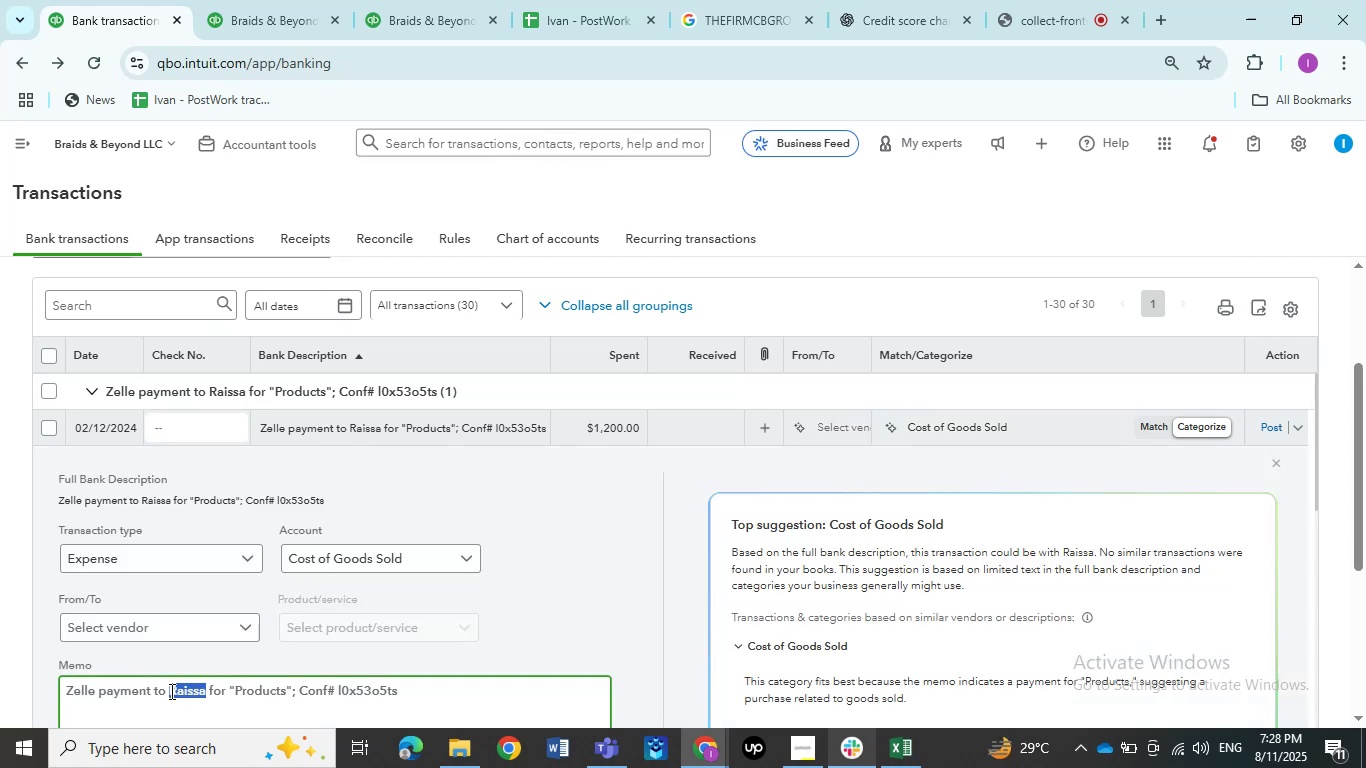 
key(Control+C)
 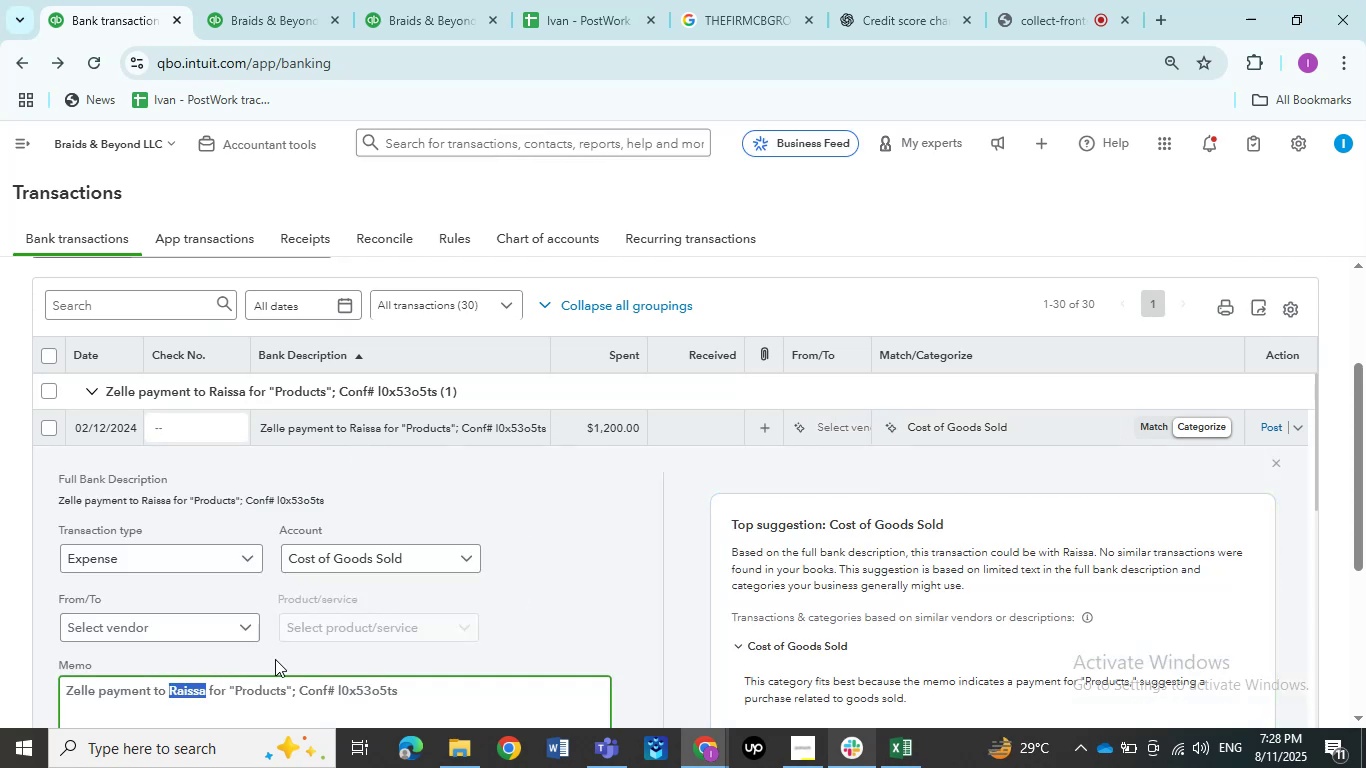 
key(Control+C)
 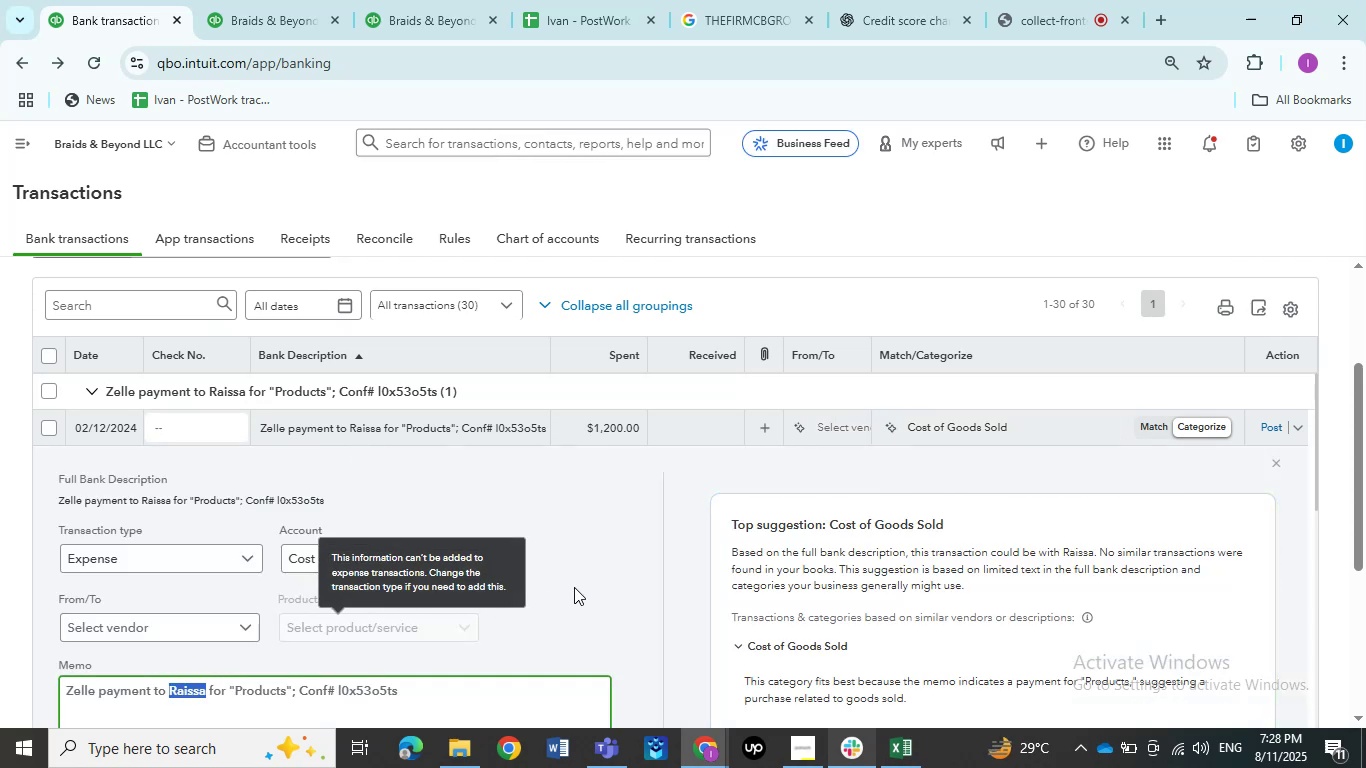 
left_click([587, 585])
 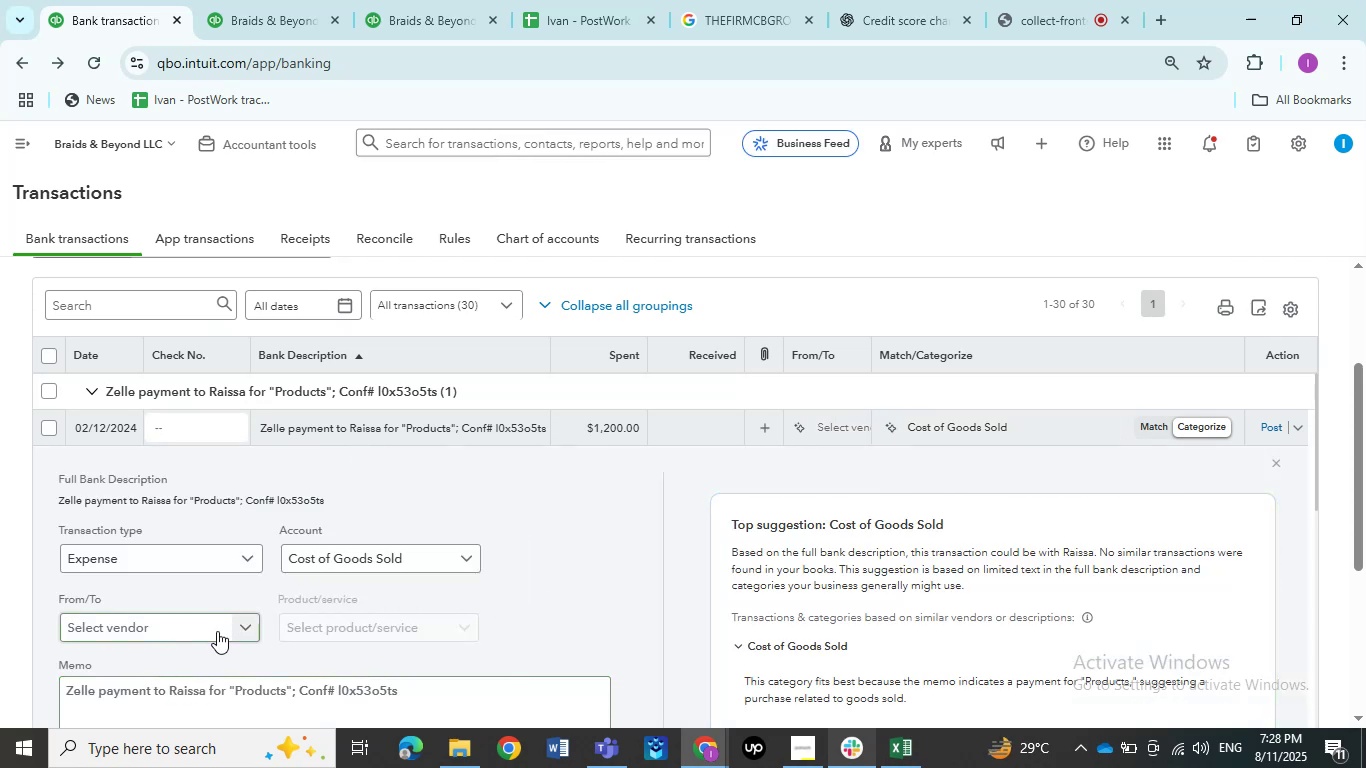 
left_click([201, 632])
 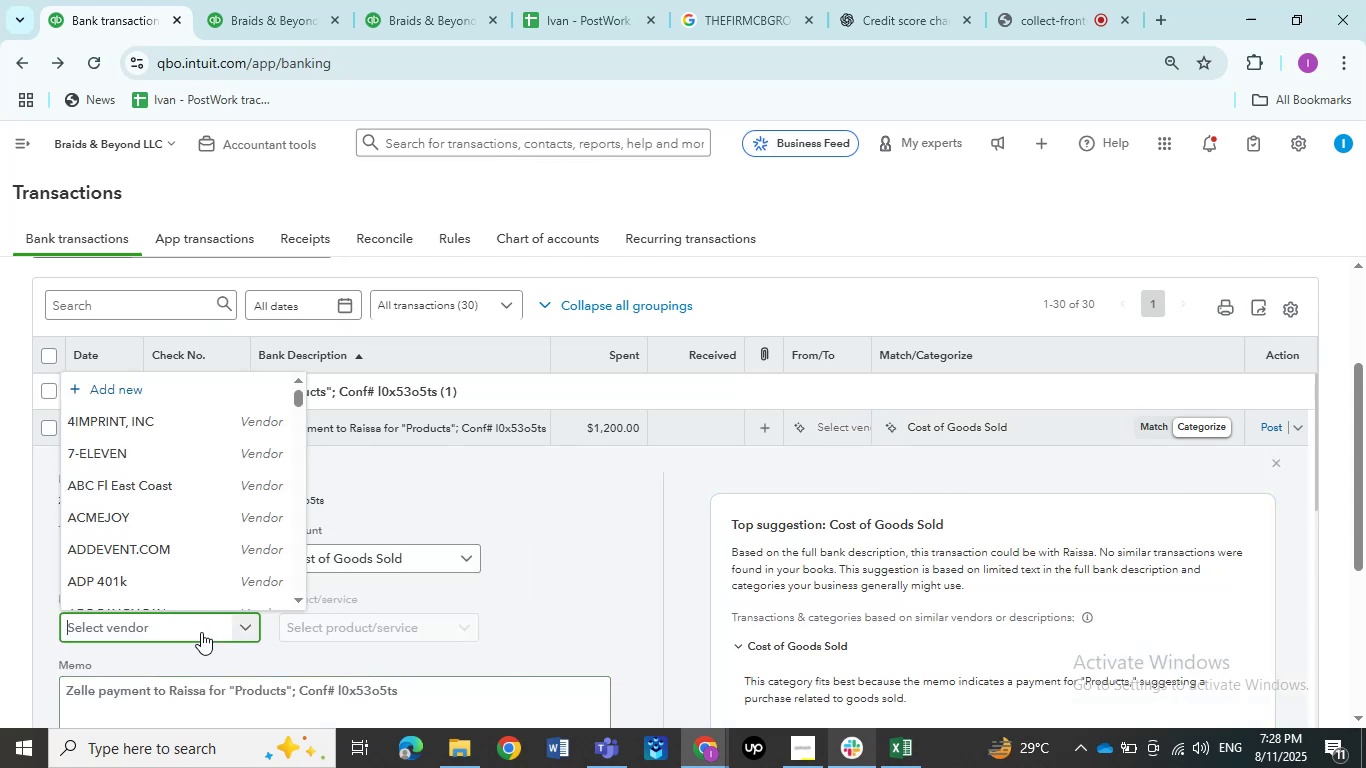 
key(Control+ControlLeft)
 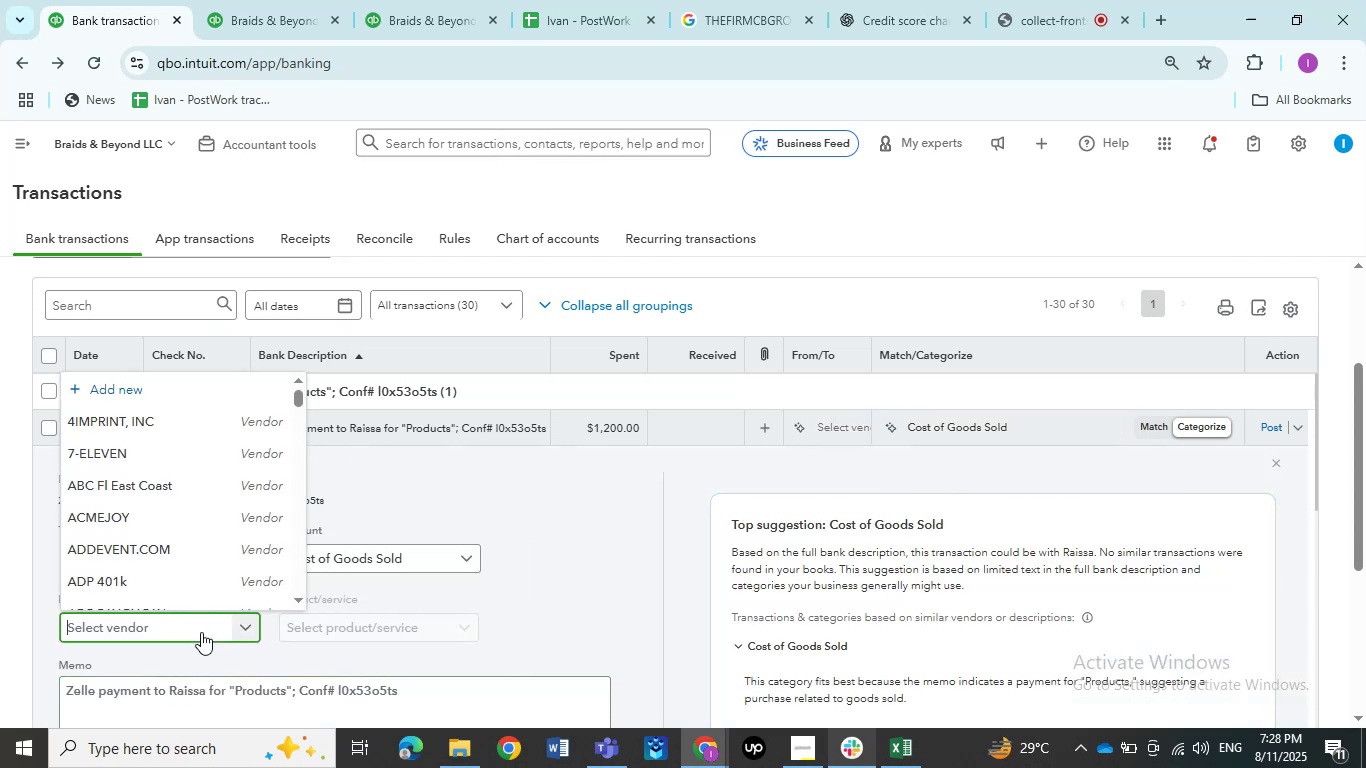 
key(Control+V)
 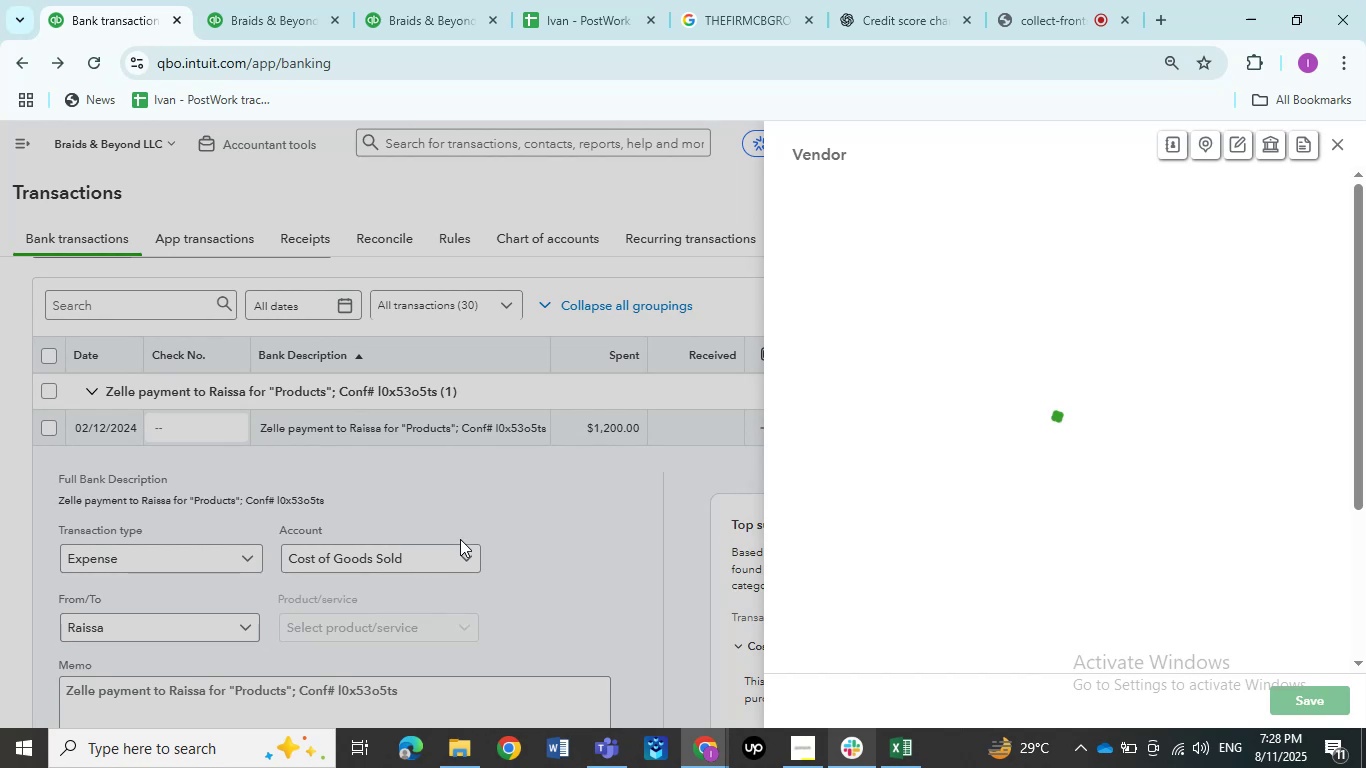 
wait(5.86)
 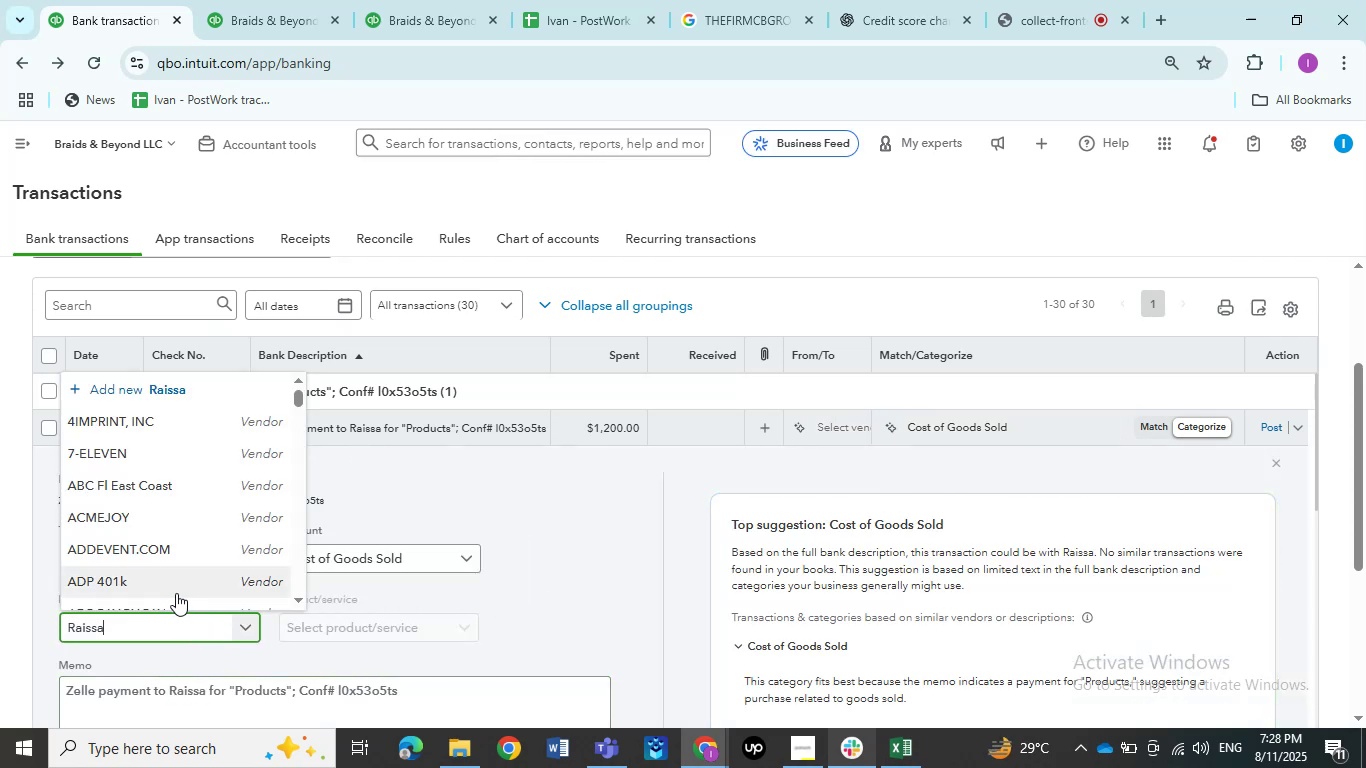 
left_click([1303, 692])
 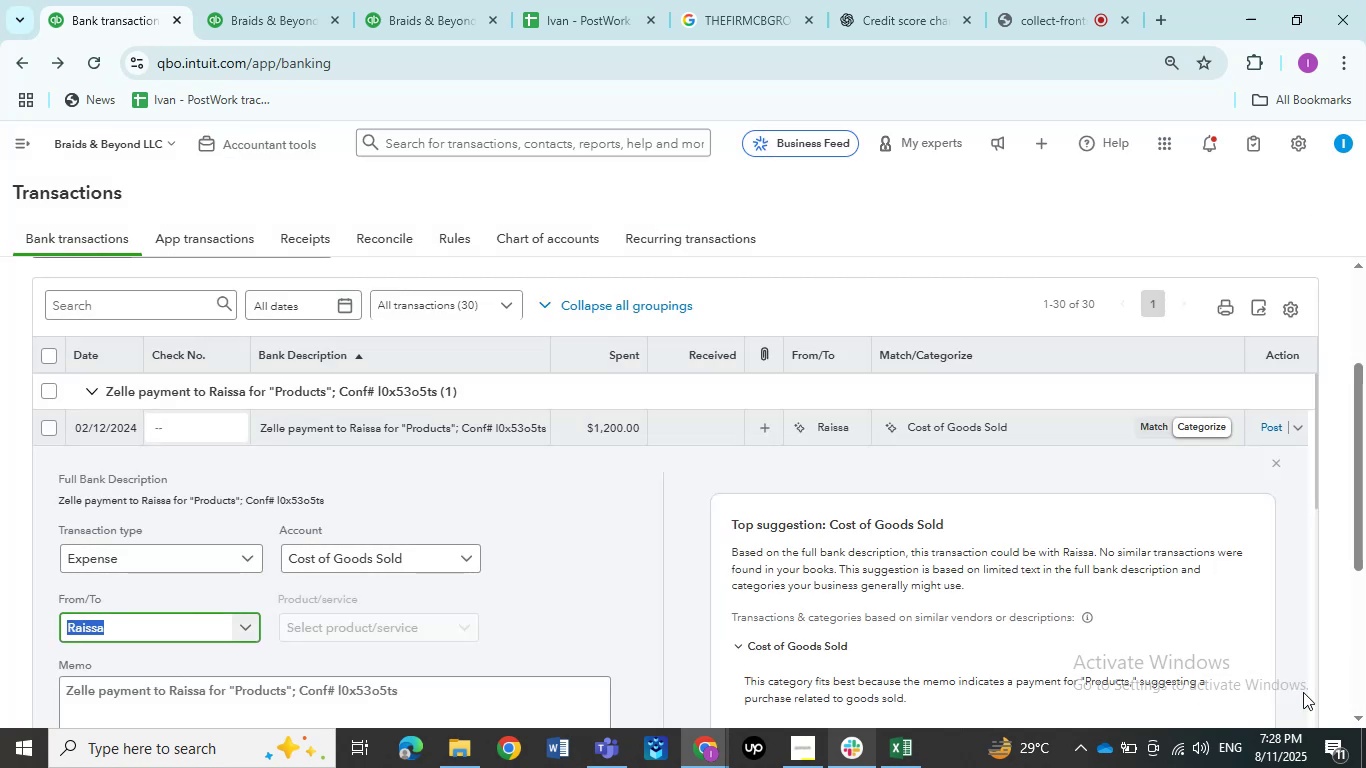 
left_click([537, 637])
 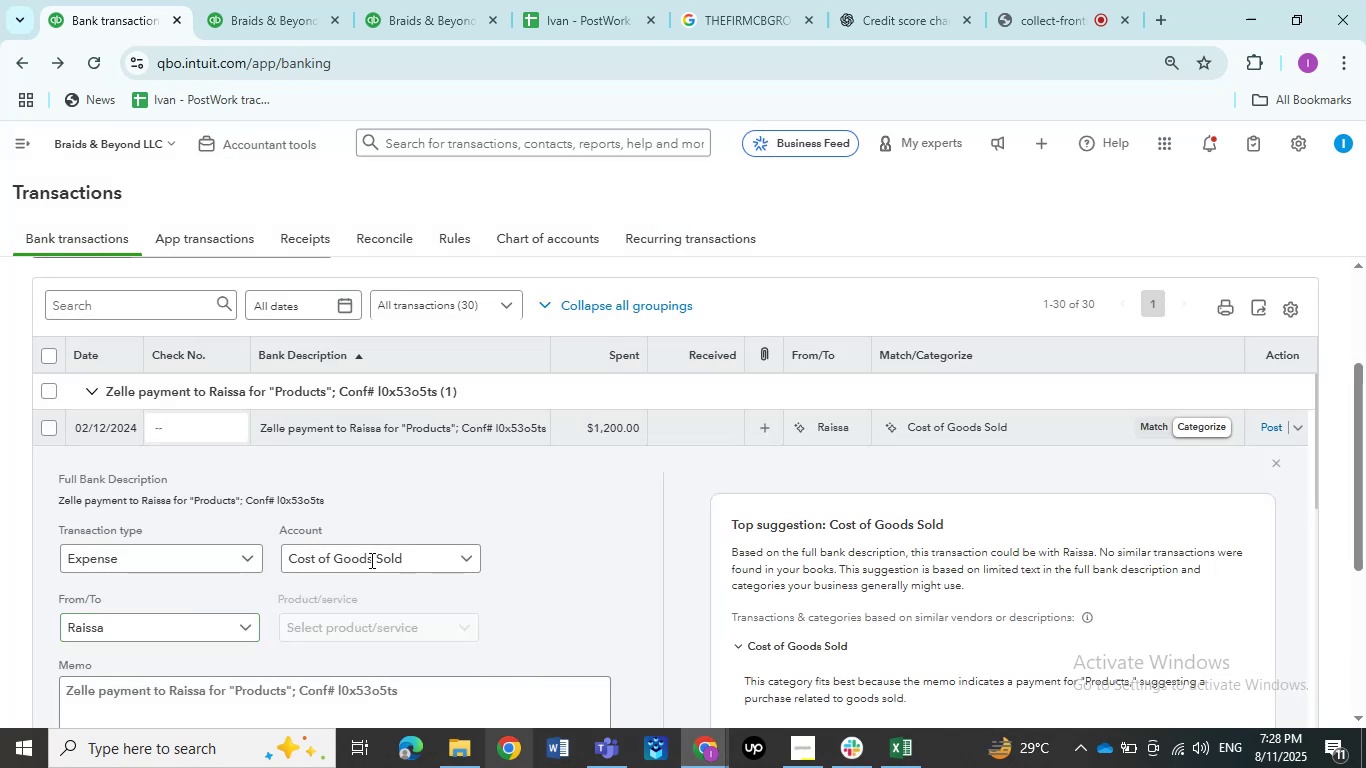 
left_click([360, 554])
 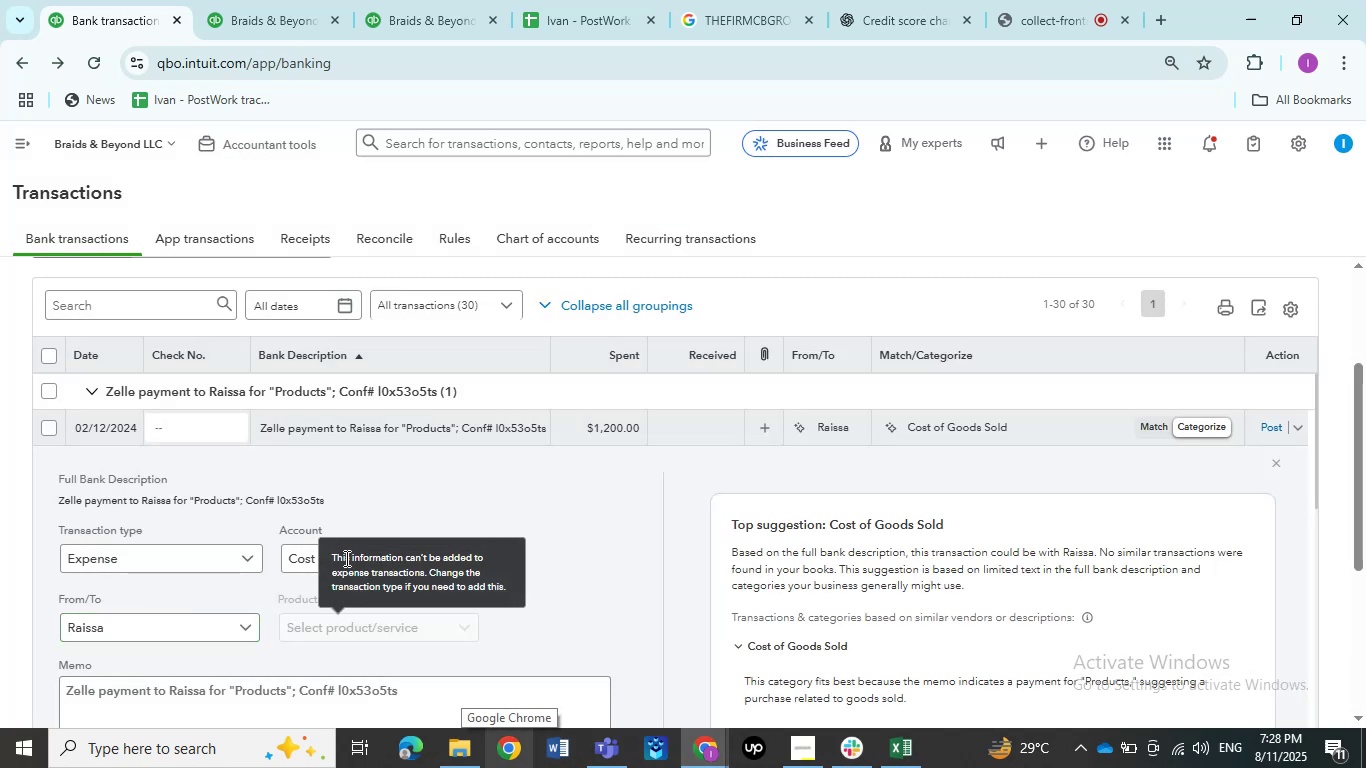 
mouse_move([341, 546])
 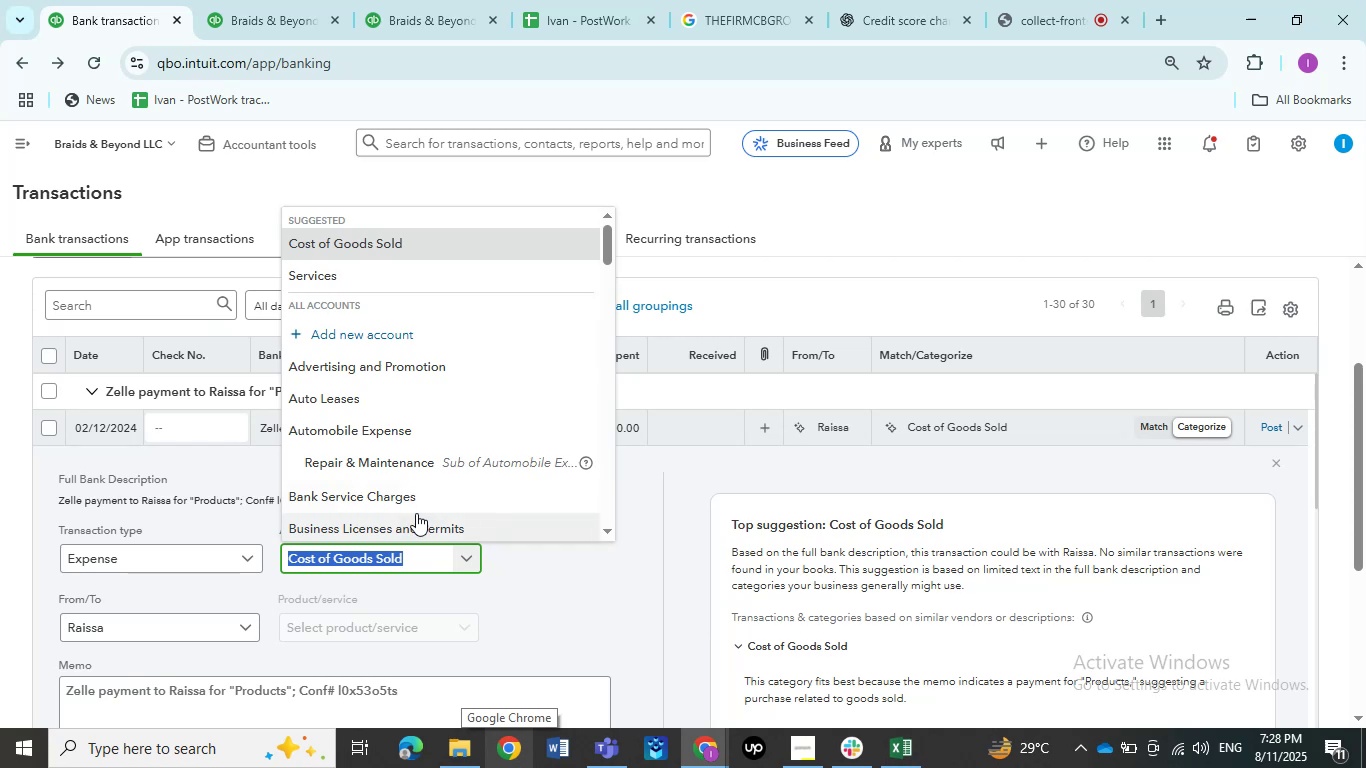 
left_click([524, 596])
 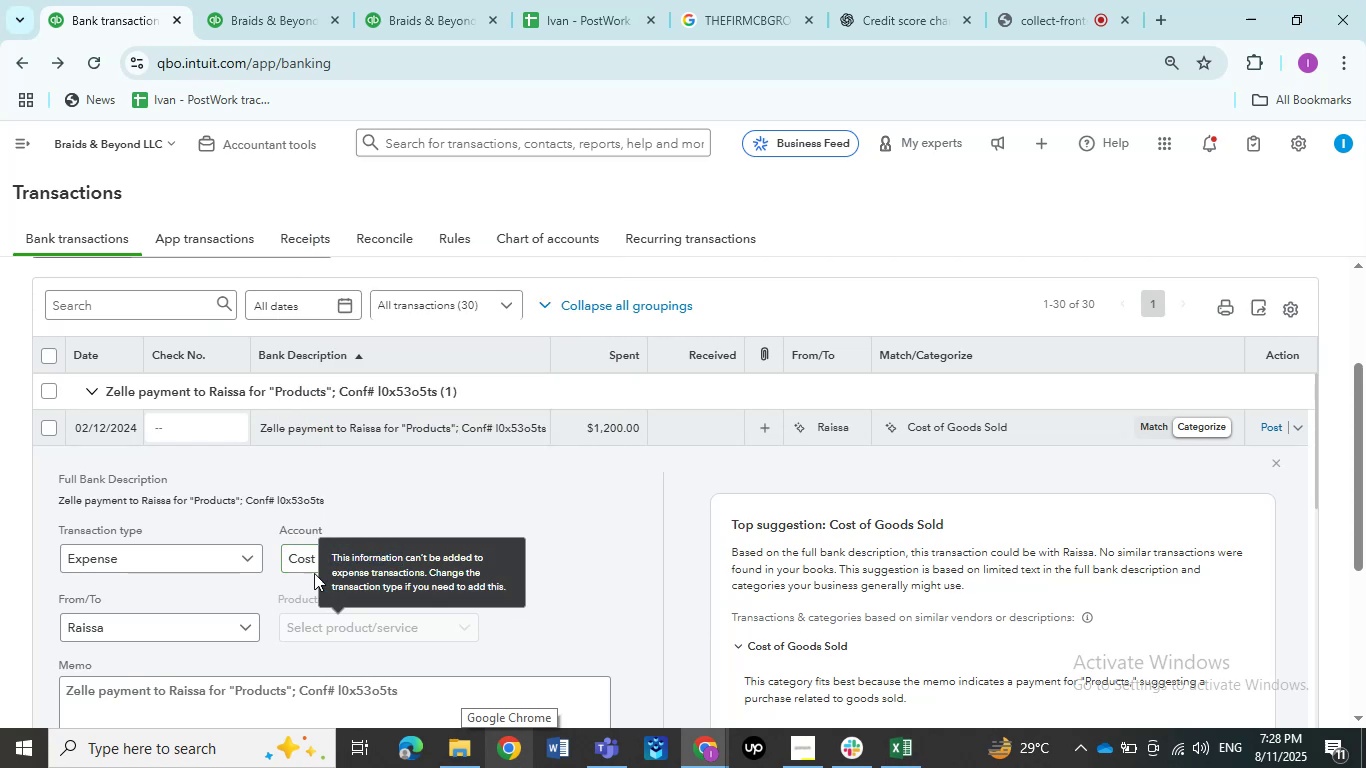 
left_click([305, 558])
 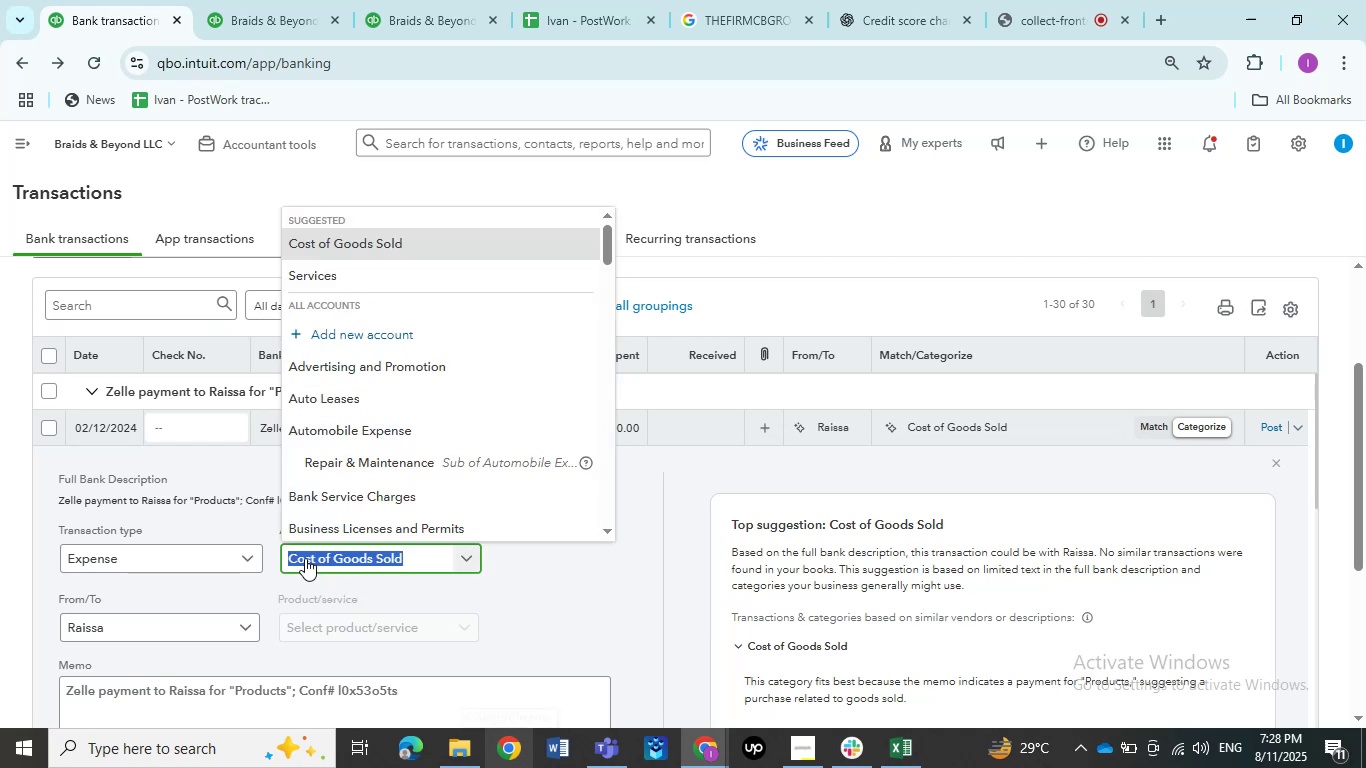 
type(ask my)
 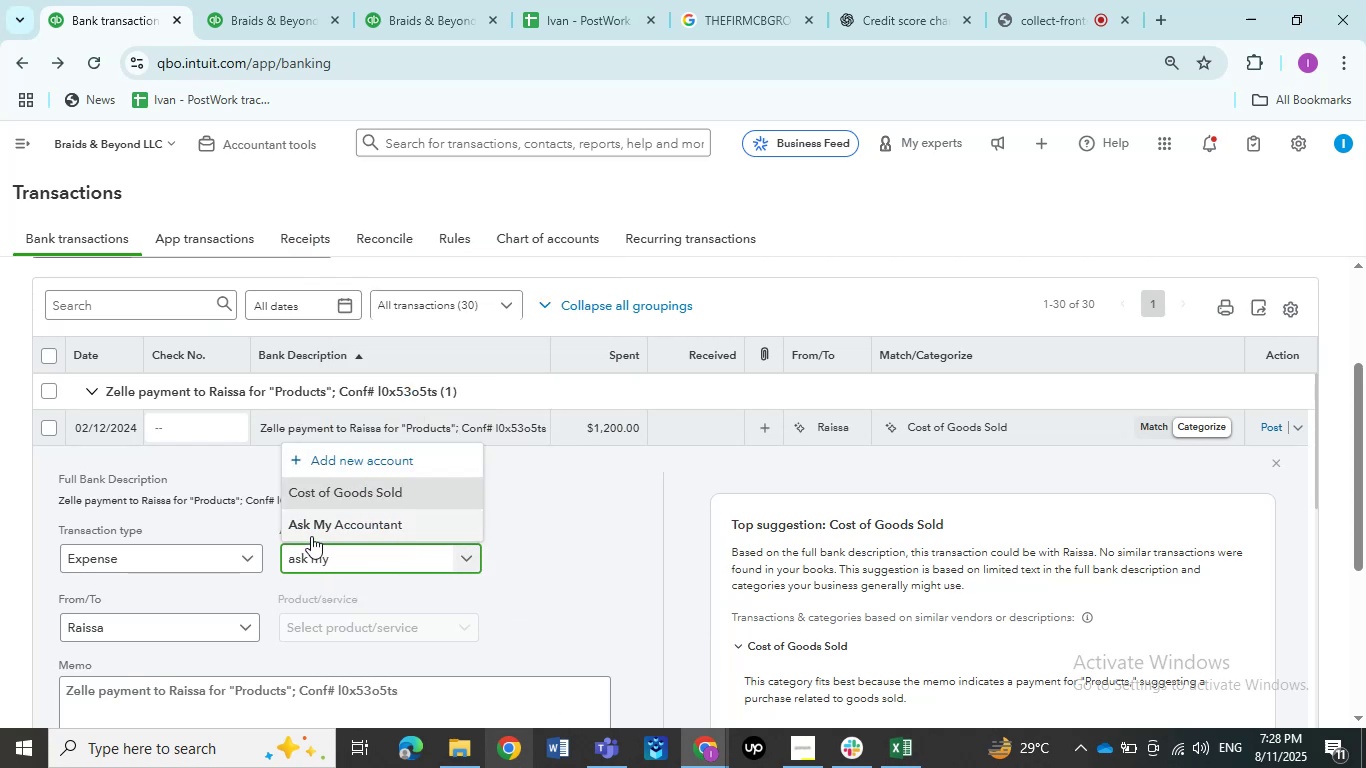 
left_click([312, 534])
 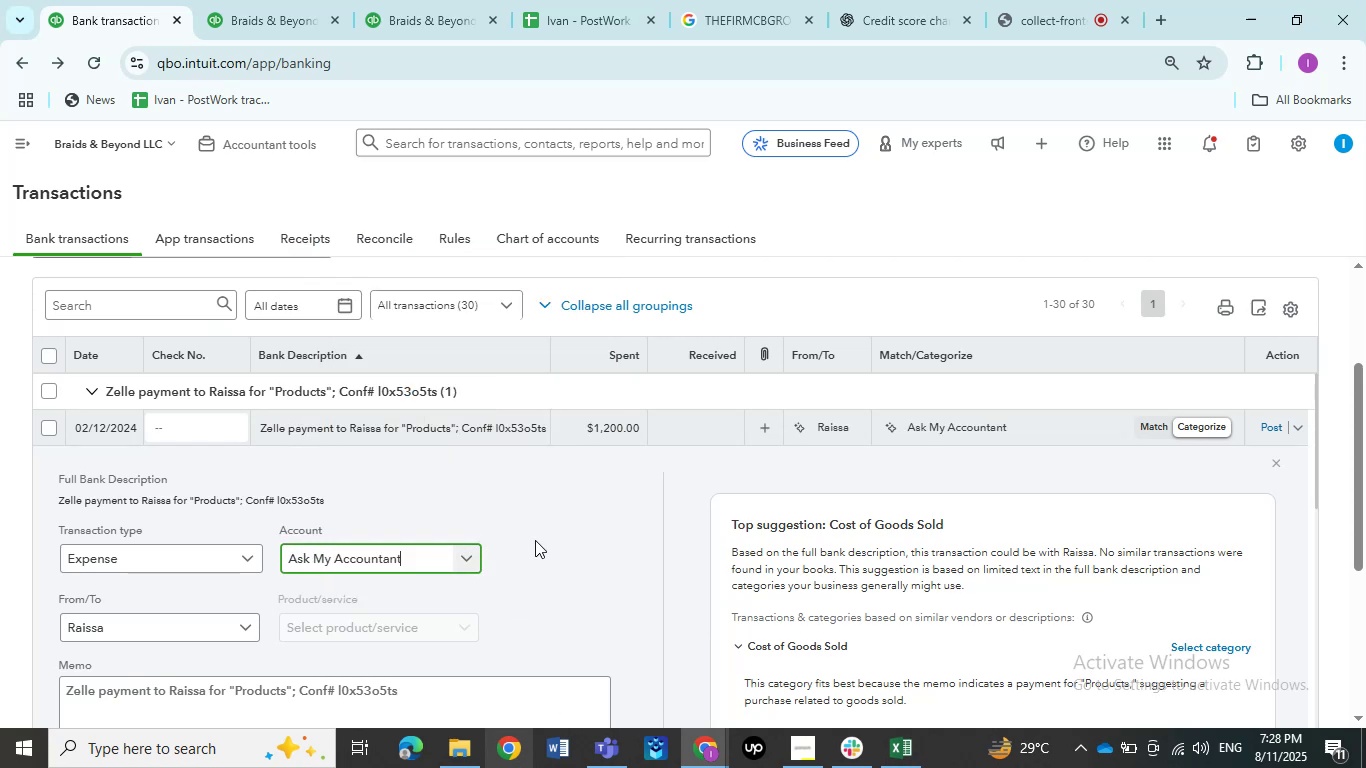 
scroll: coordinate [535, 540], scroll_direction: down, amount: 3.0
 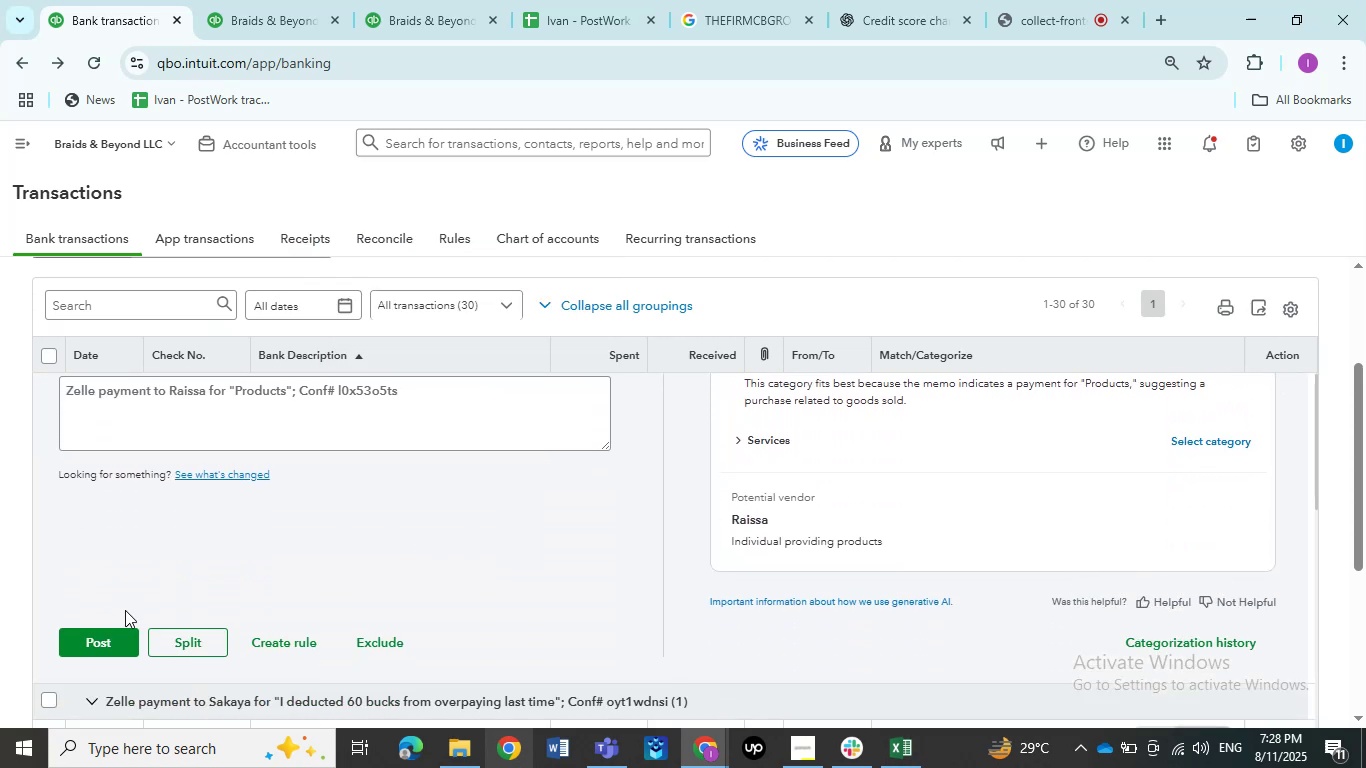 
left_click([107, 634])
 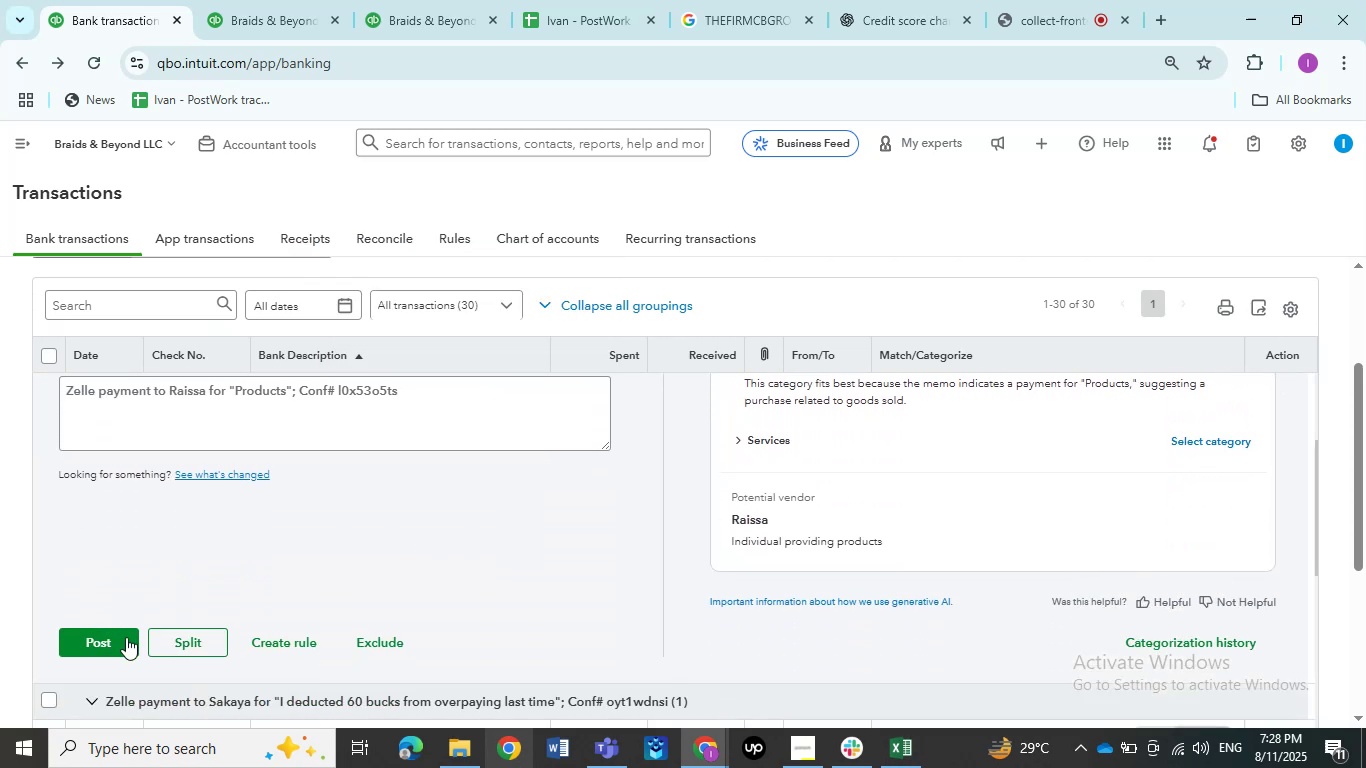 
left_click([113, 647])
 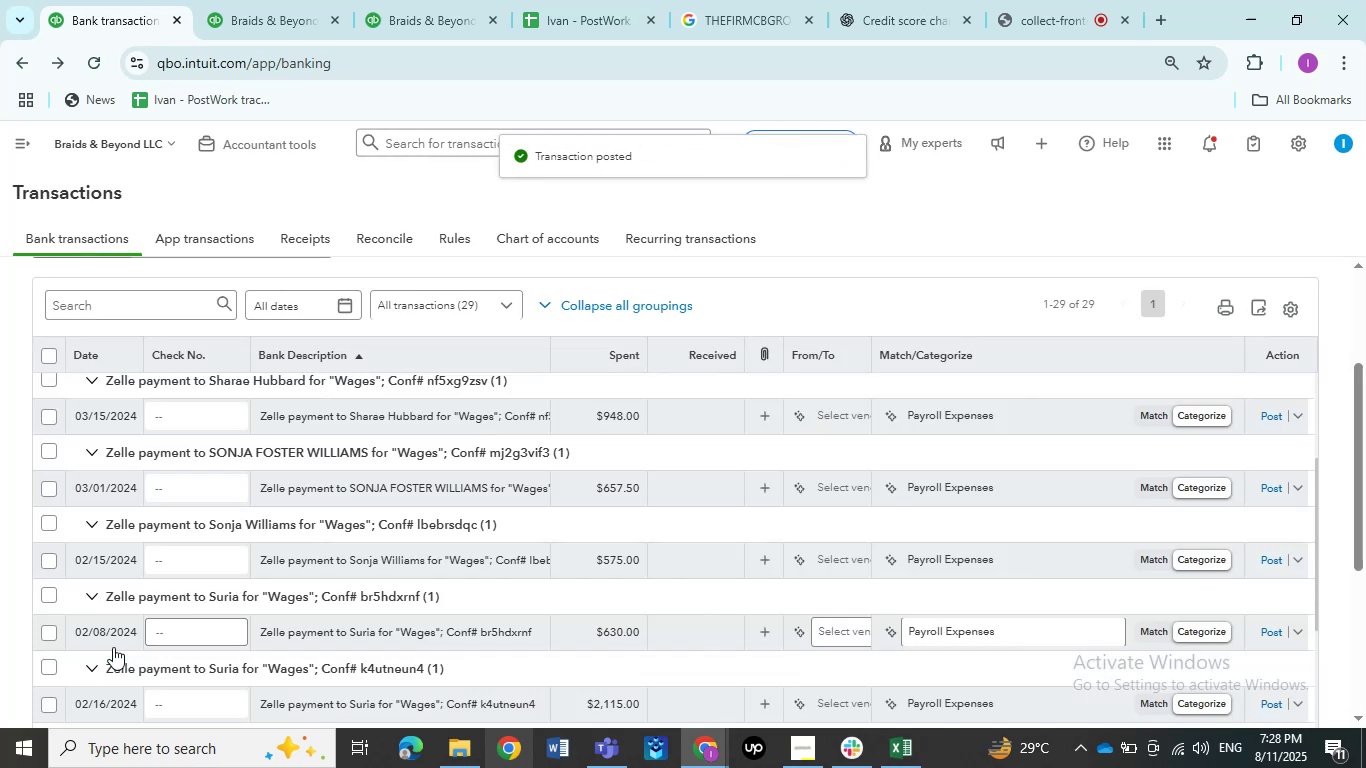 
wait(6.53)
 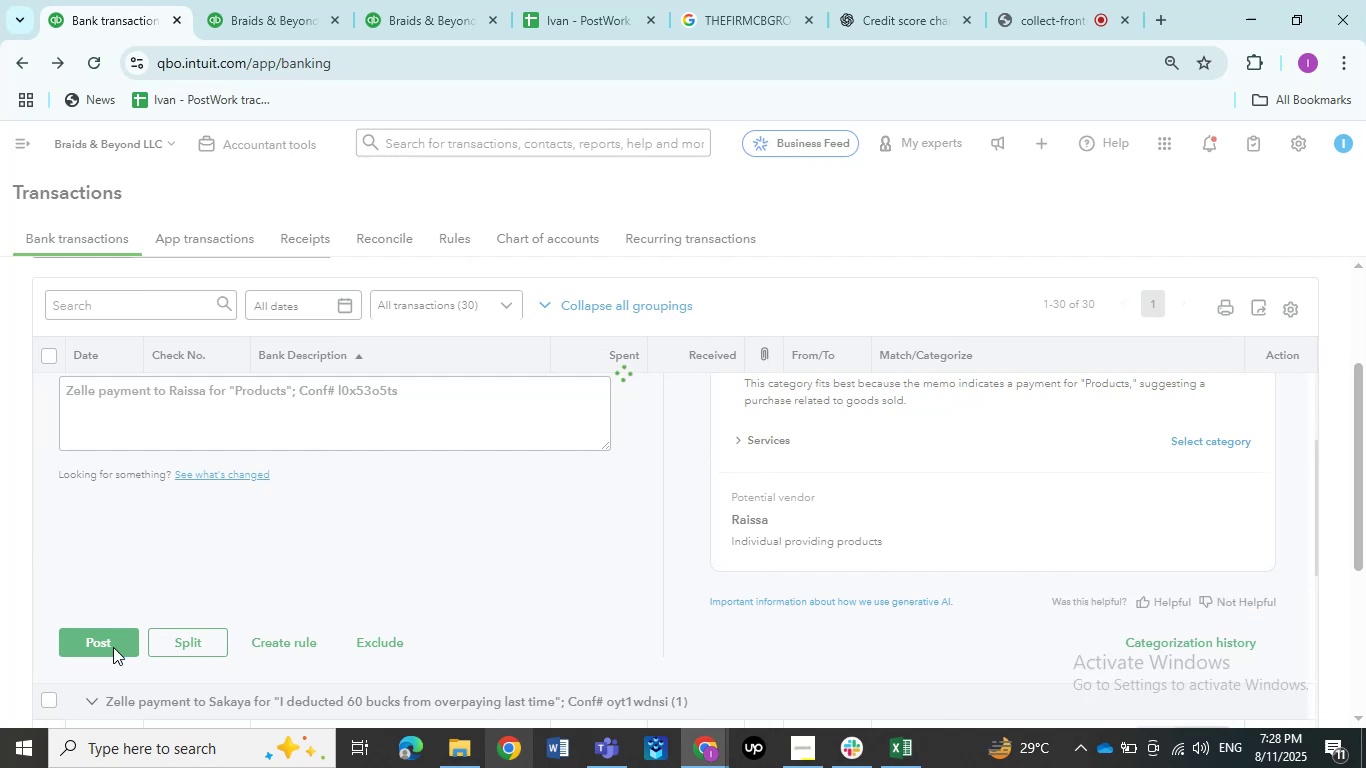 
scroll: coordinate [345, 474], scroll_direction: up, amount: 5.0
 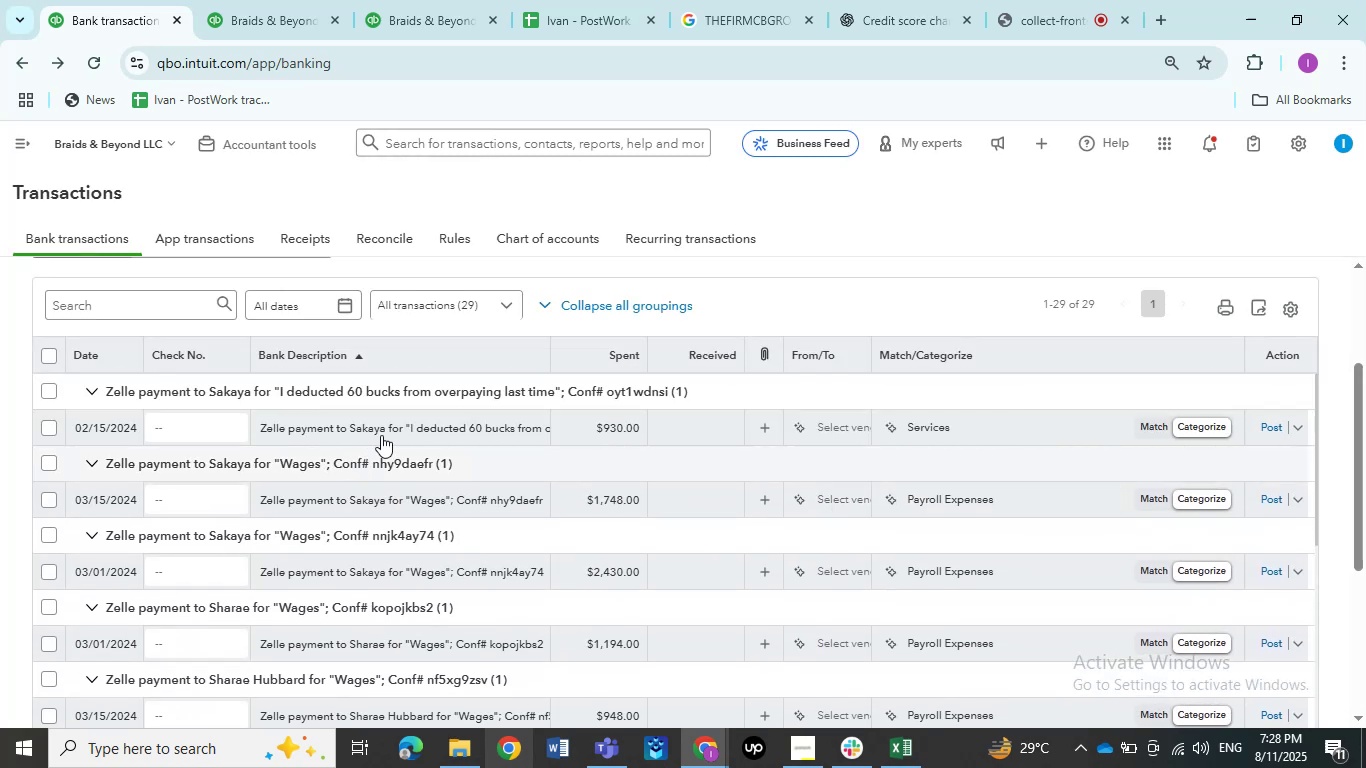 
left_click([408, 414])
 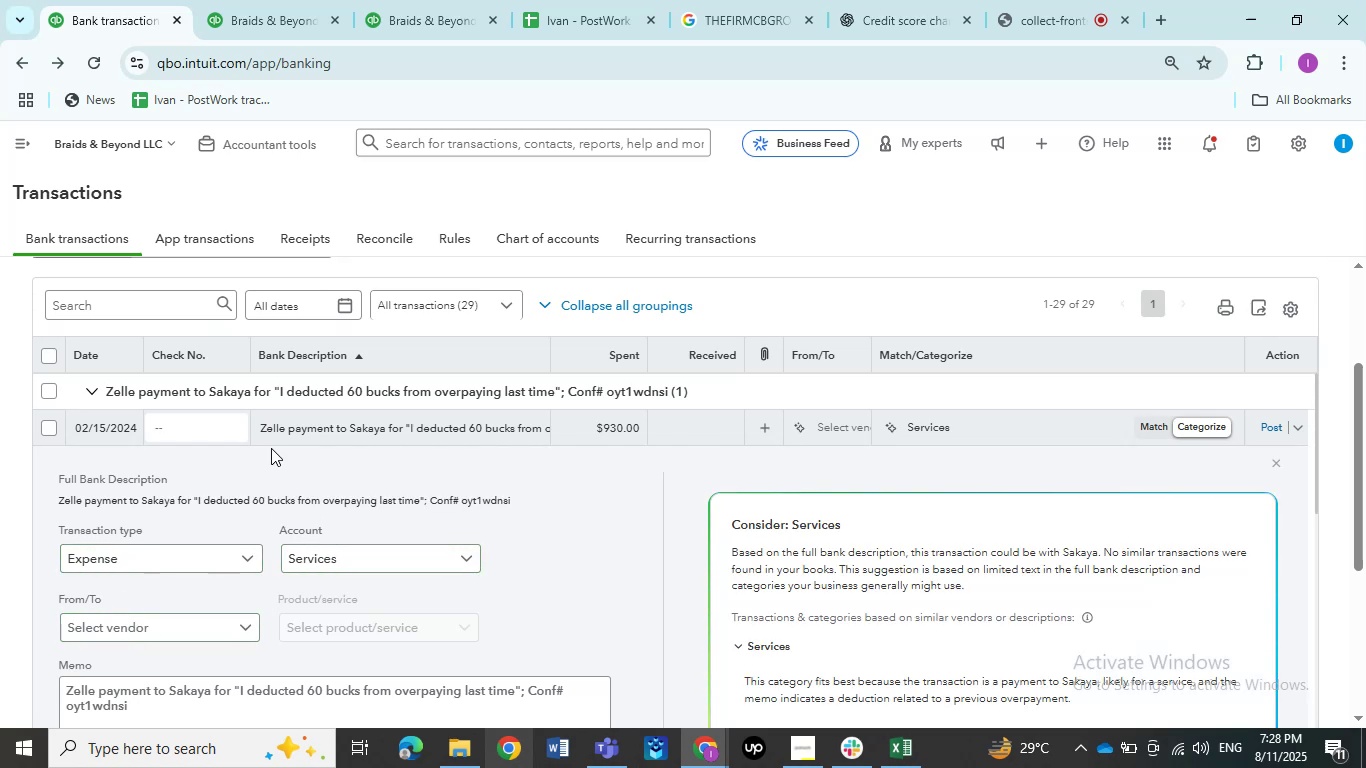 
left_click_drag(start_coordinate=[212, 691], to_coordinate=[169, 689])
 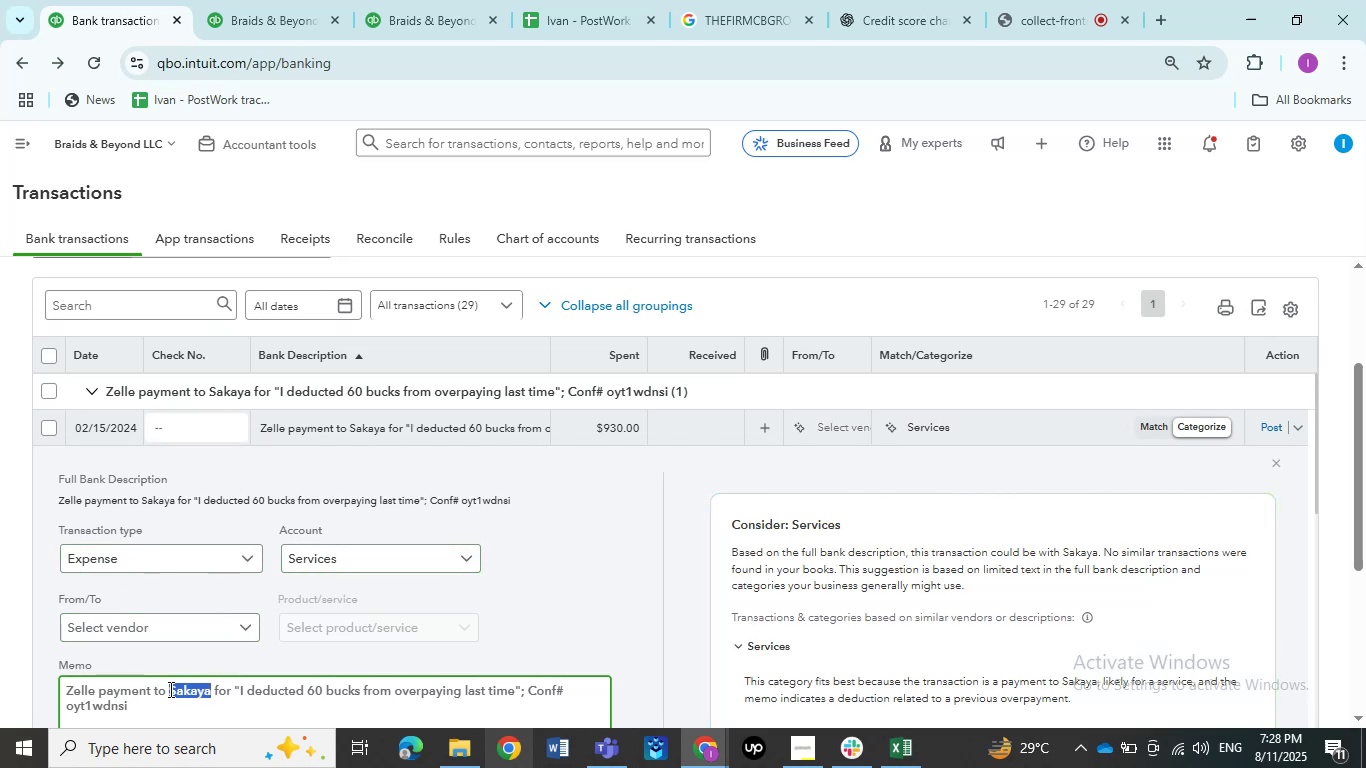 
key(Control+C)
 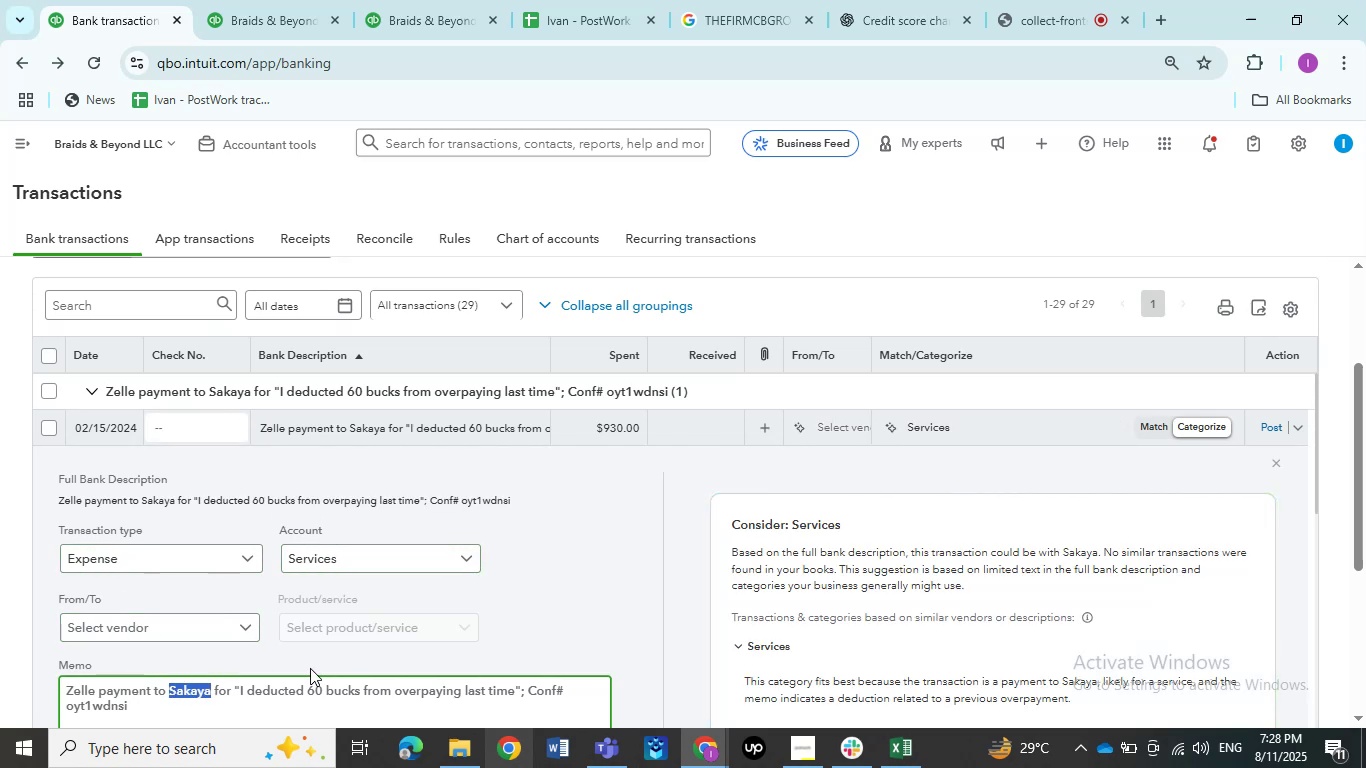 
key(Control+C)
 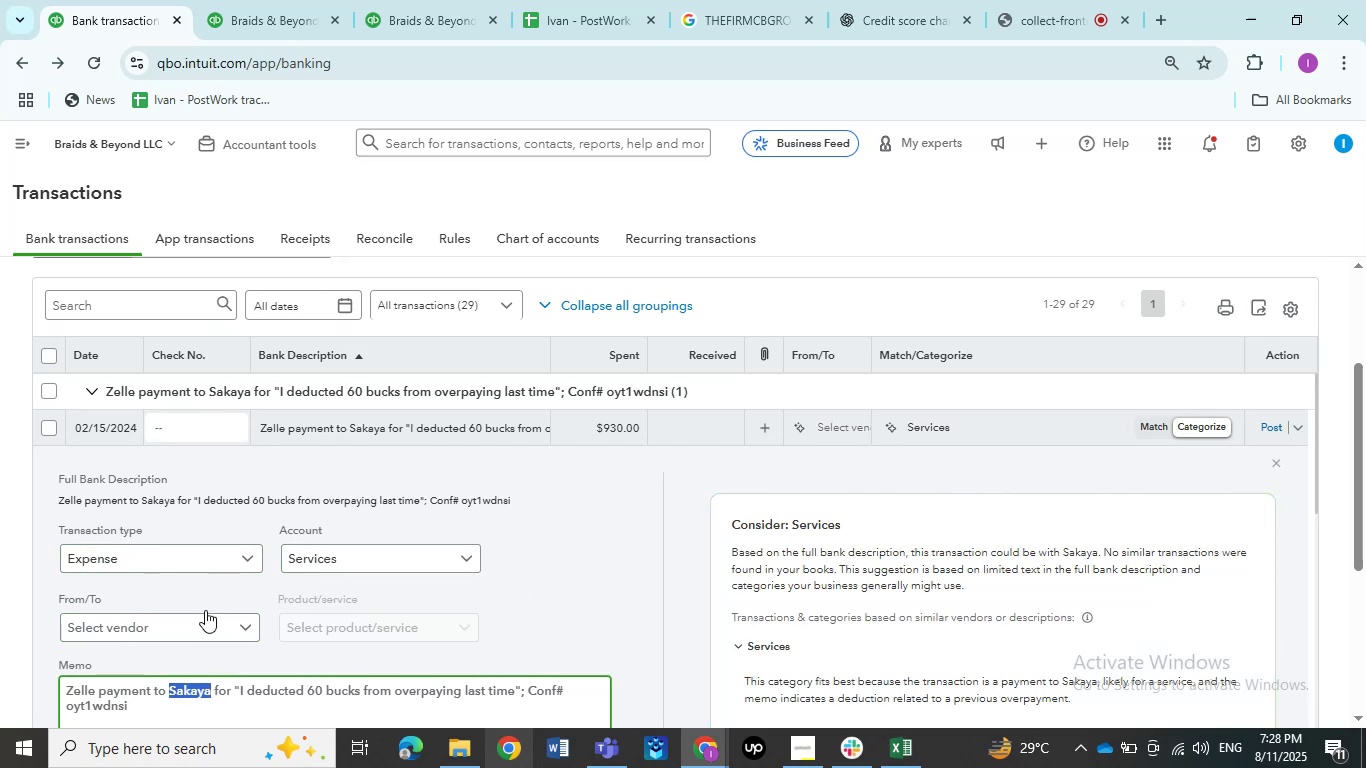 
left_click([200, 620])
 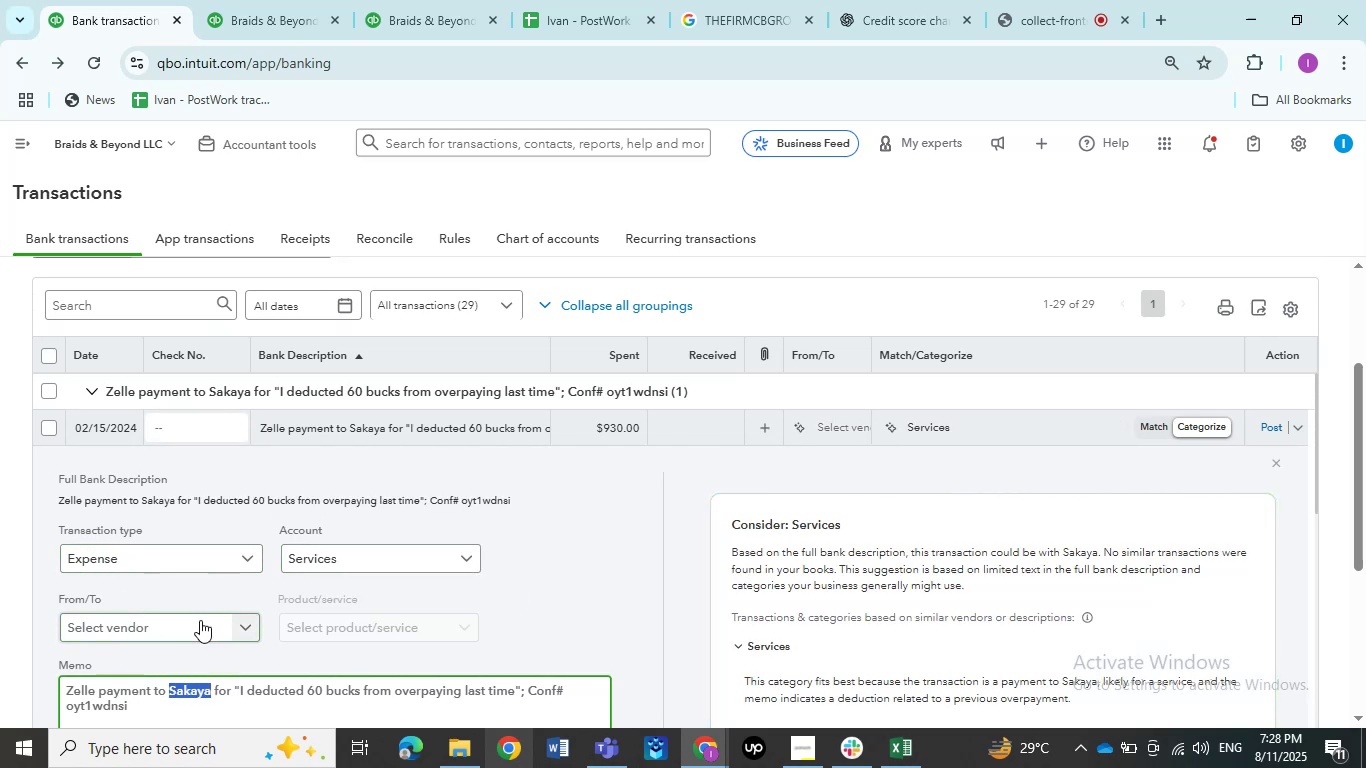 
key(Control+V)
 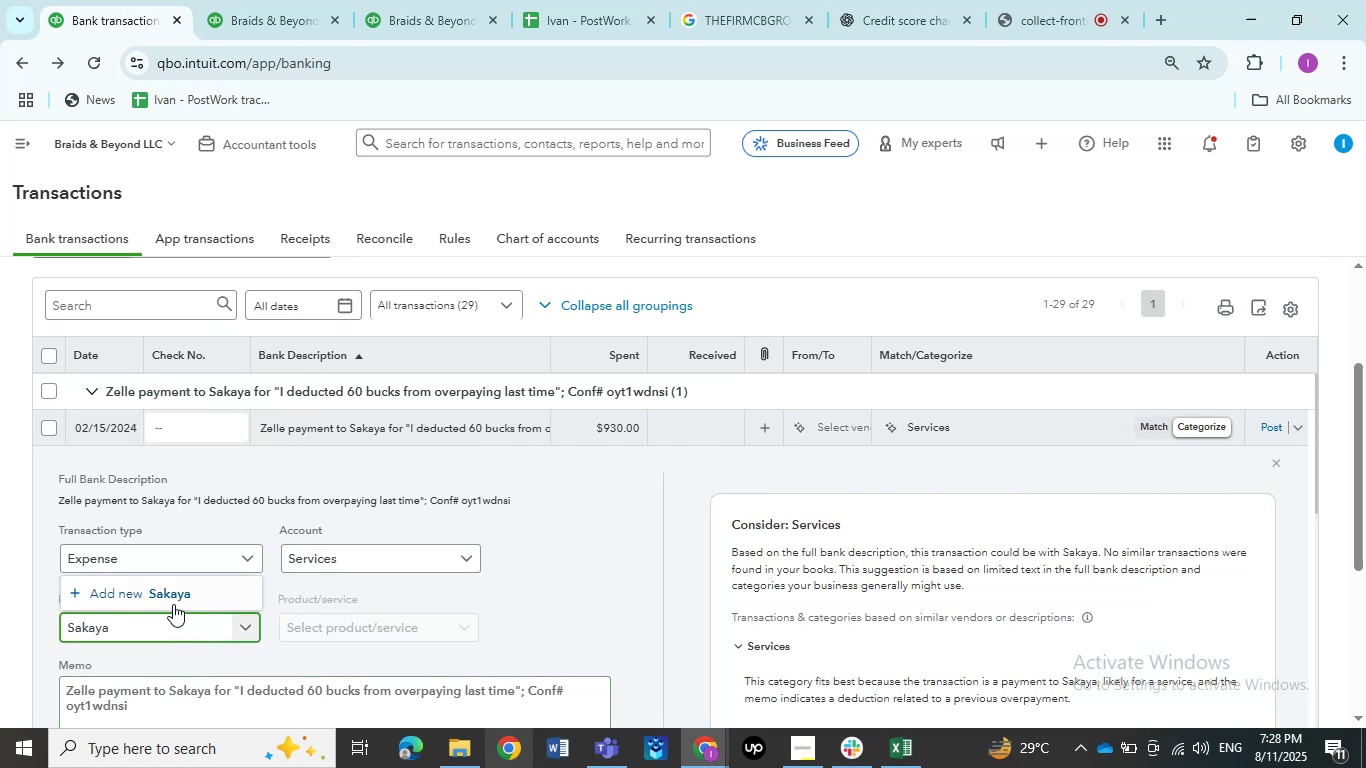 
left_click([172, 602])
 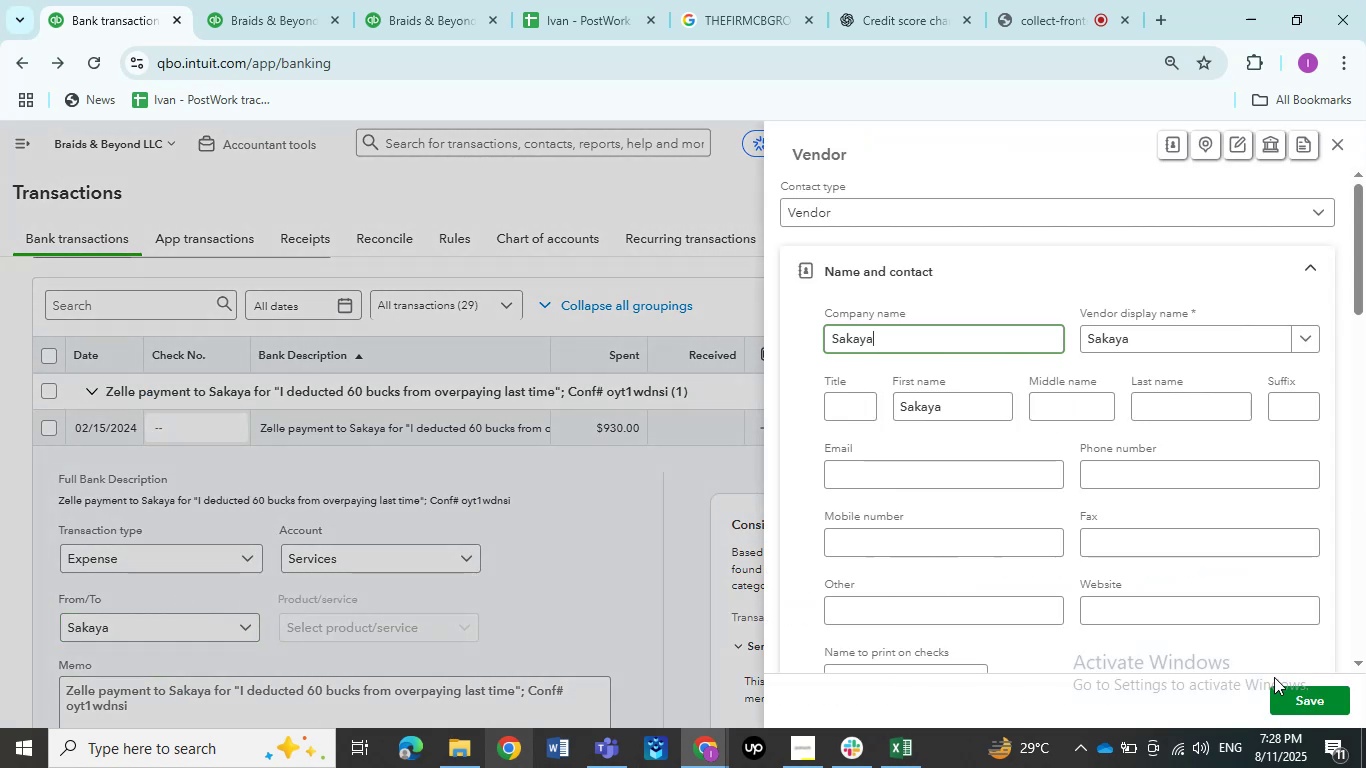 
left_click([1291, 694])
 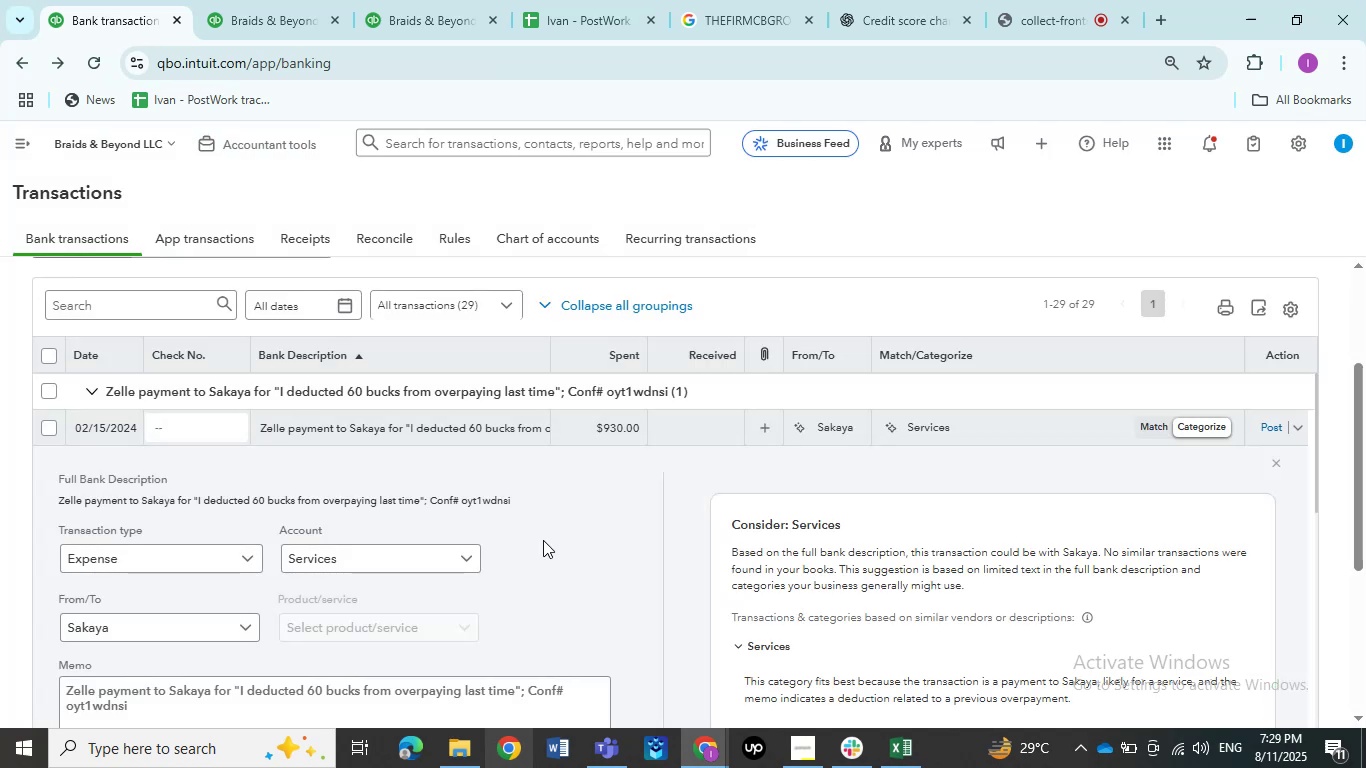 
left_click([365, 549])
 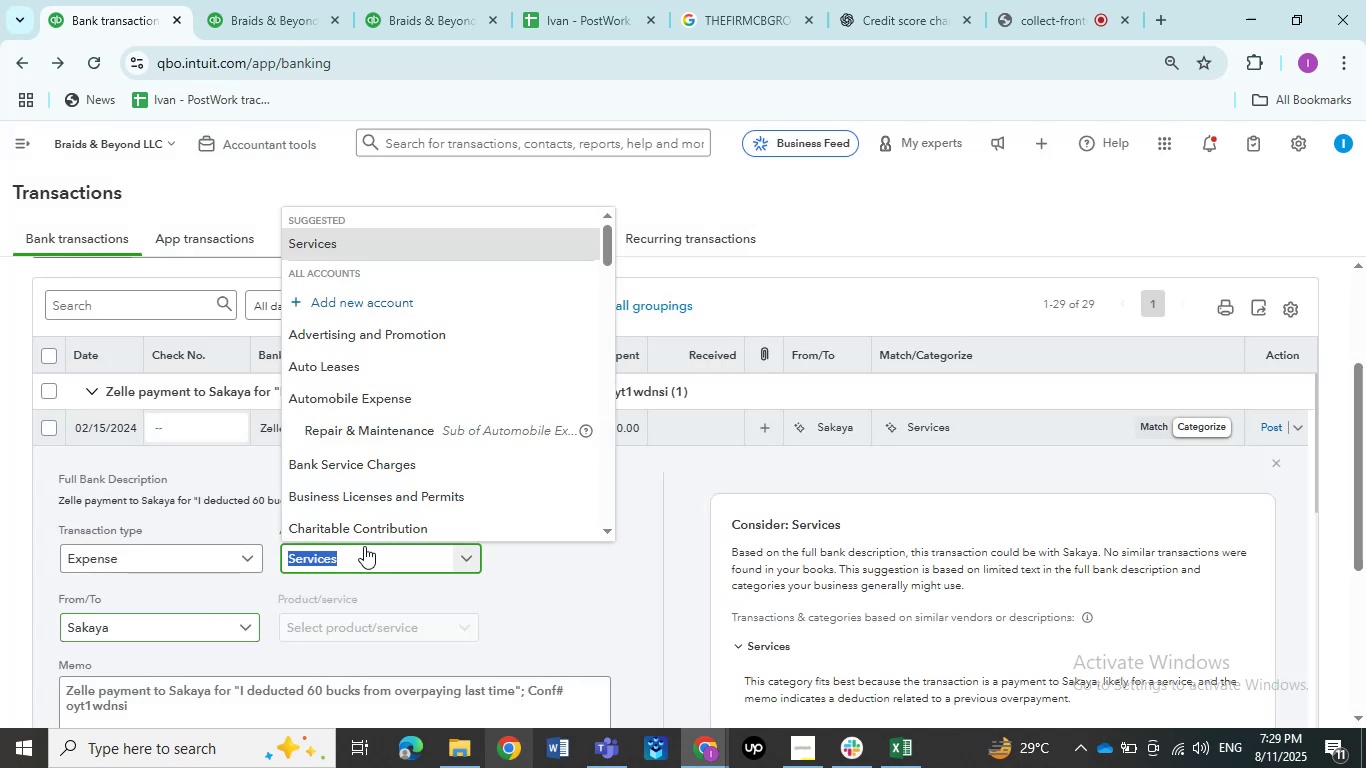 
key(A)
 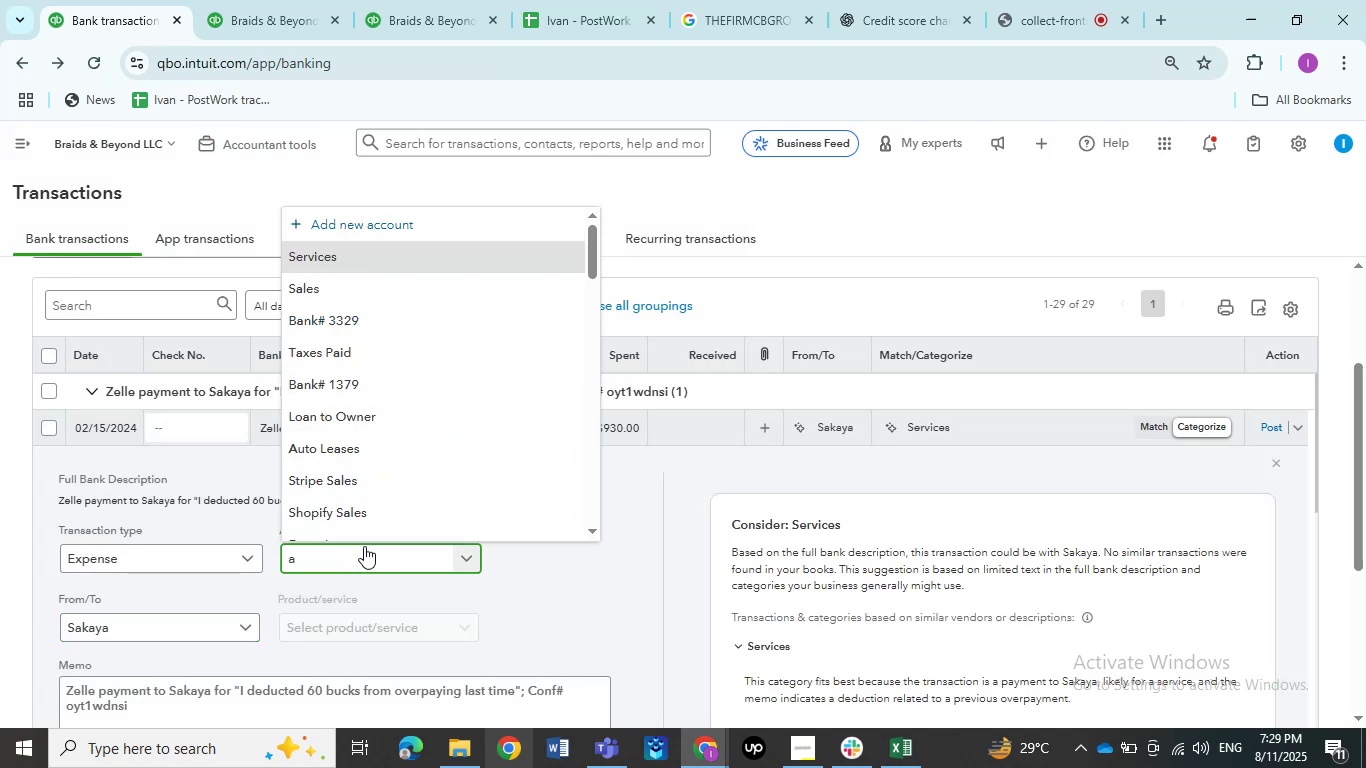 
key(Backspace)
type(ask )
 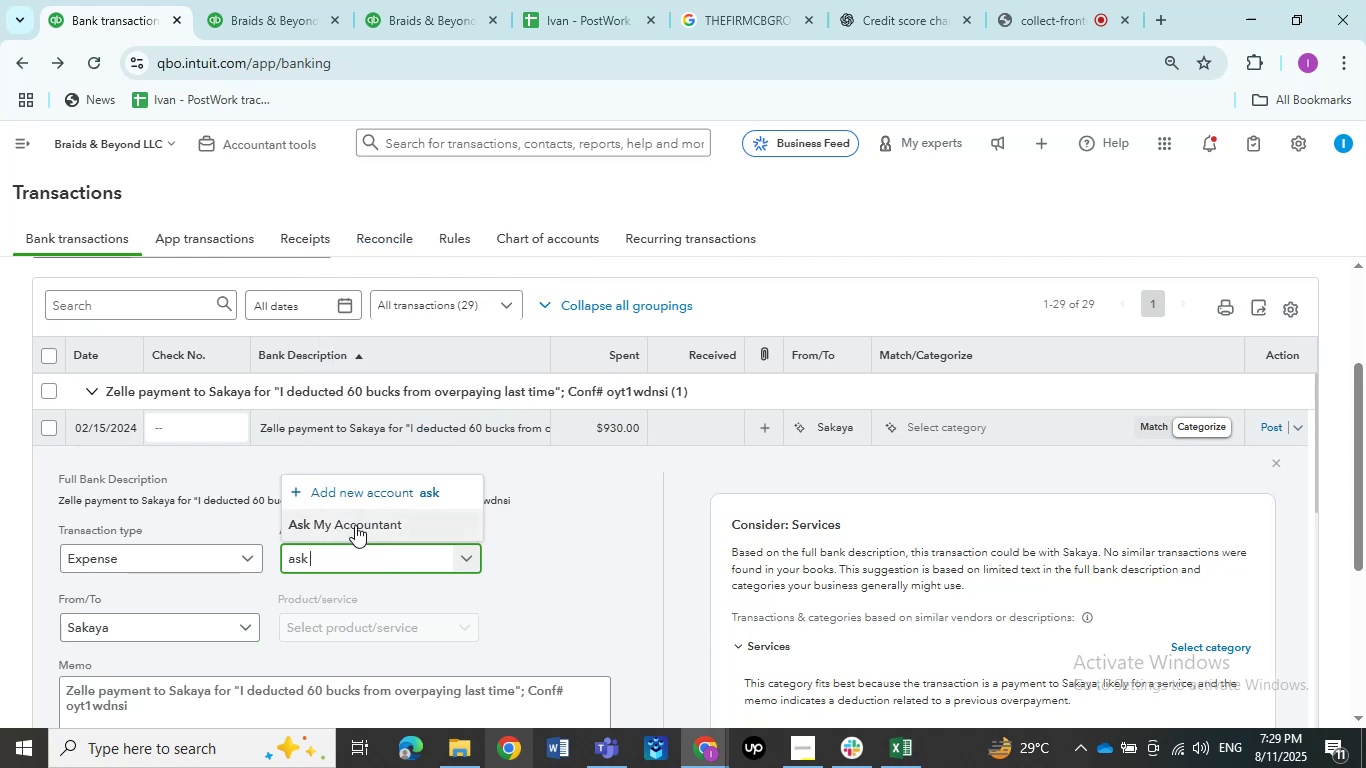 
left_click([355, 525])
 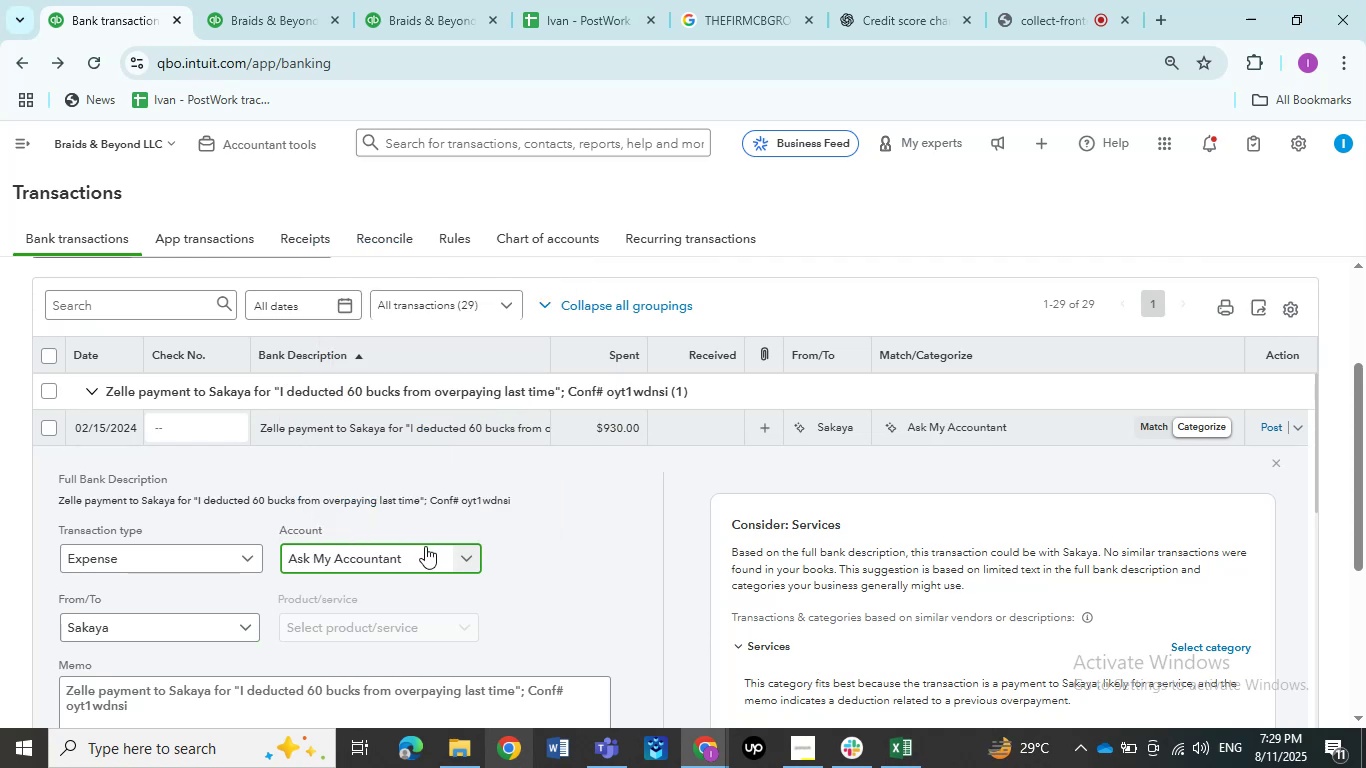 
scroll: coordinate [559, 549], scroll_direction: down, amount: 4.0
 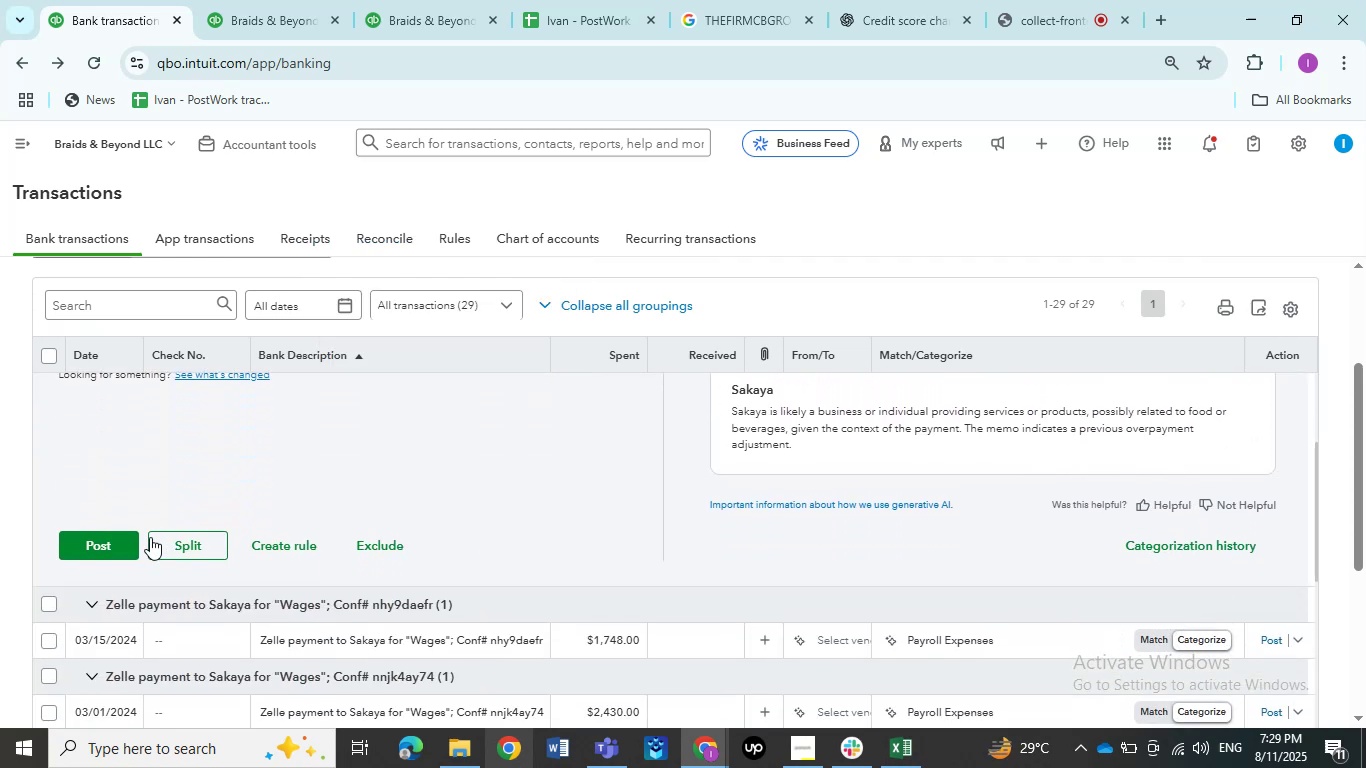 
left_click([104, 543])
 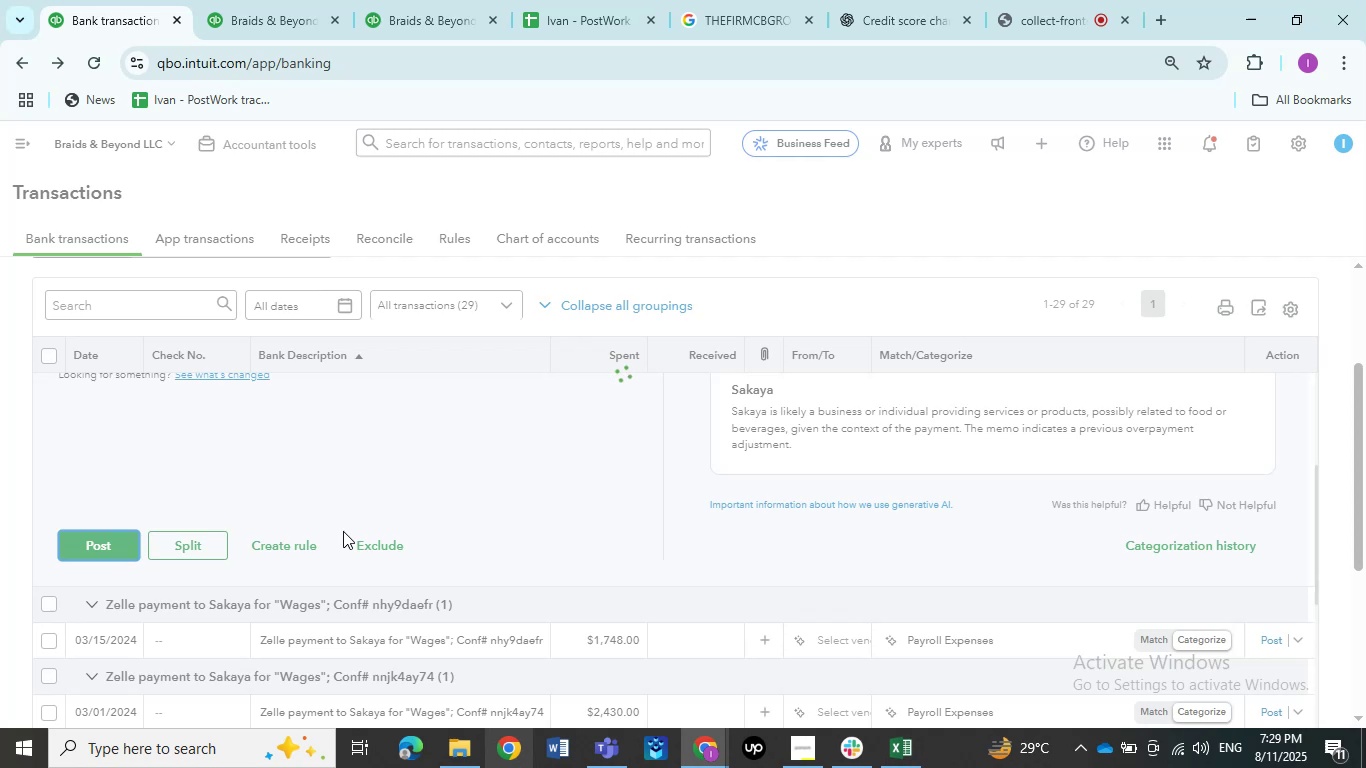 
scroll: coordinate [331, 515], scroll_direction: up, amount: 6.0
 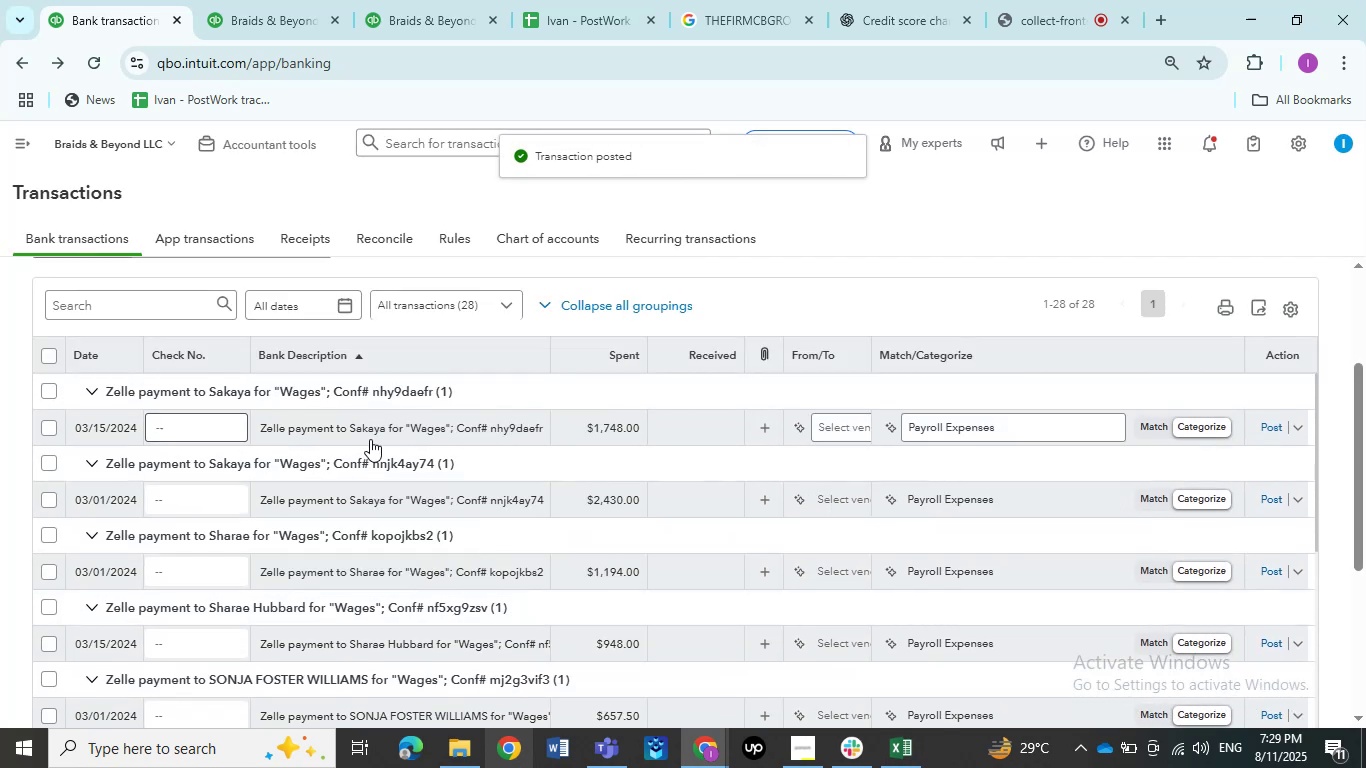 
left_click([373, 435])
 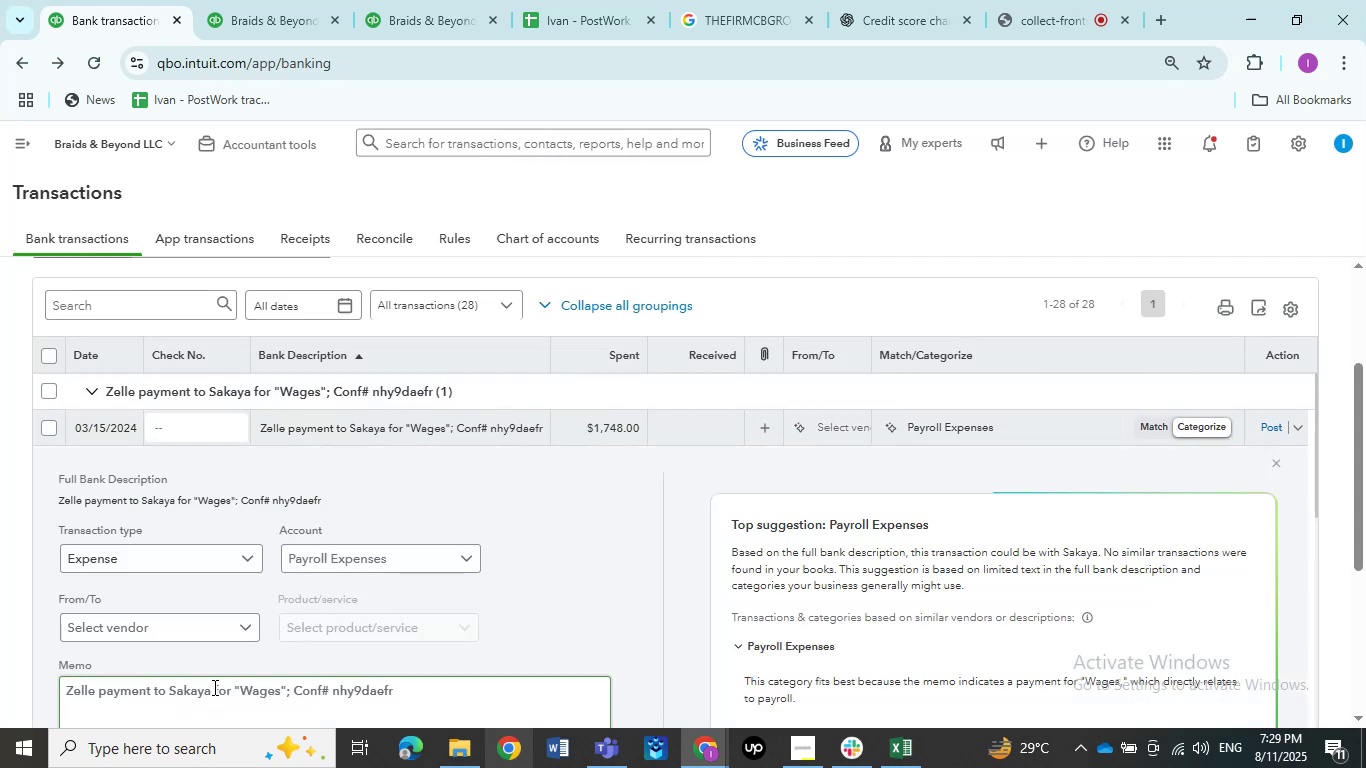 
left_click_drag(start_coordinate=[209, 687], to_coordinate=[169, 687])
 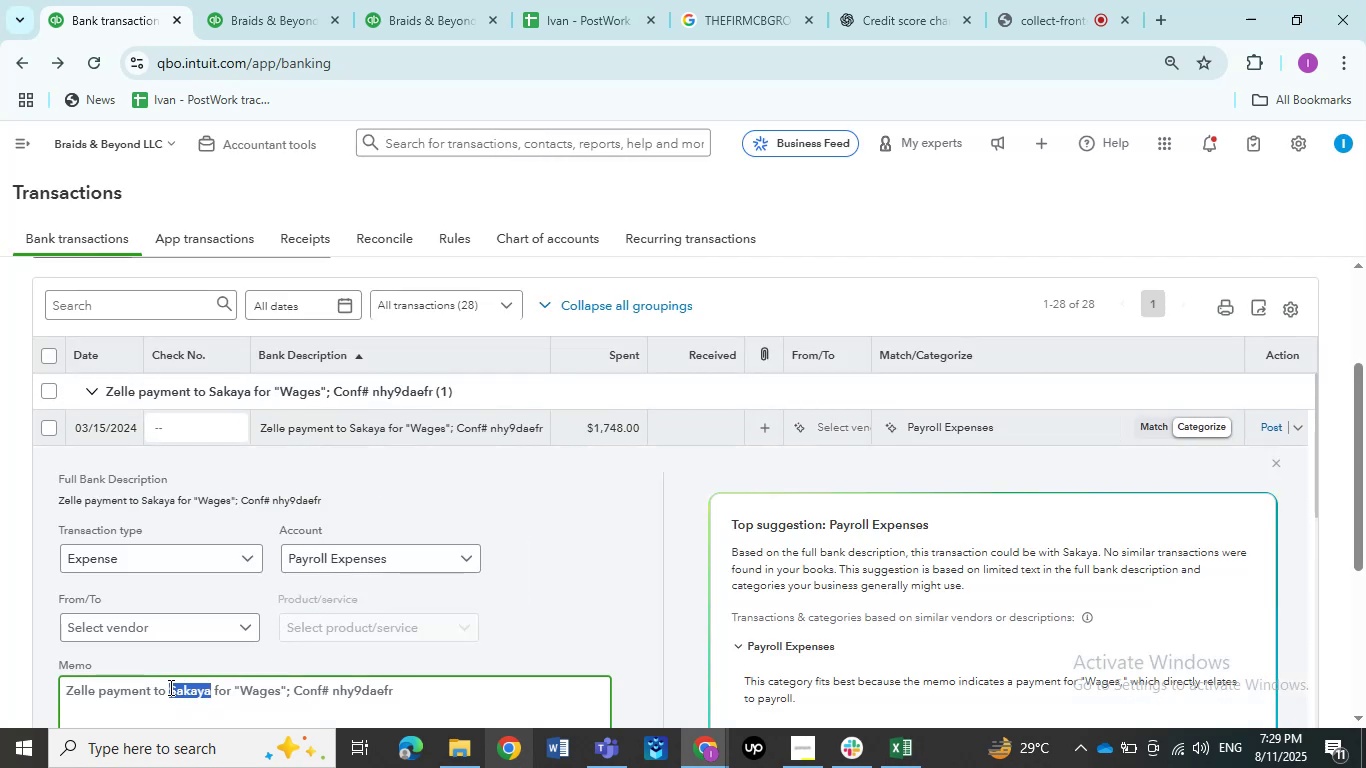 
key(Control+C)
 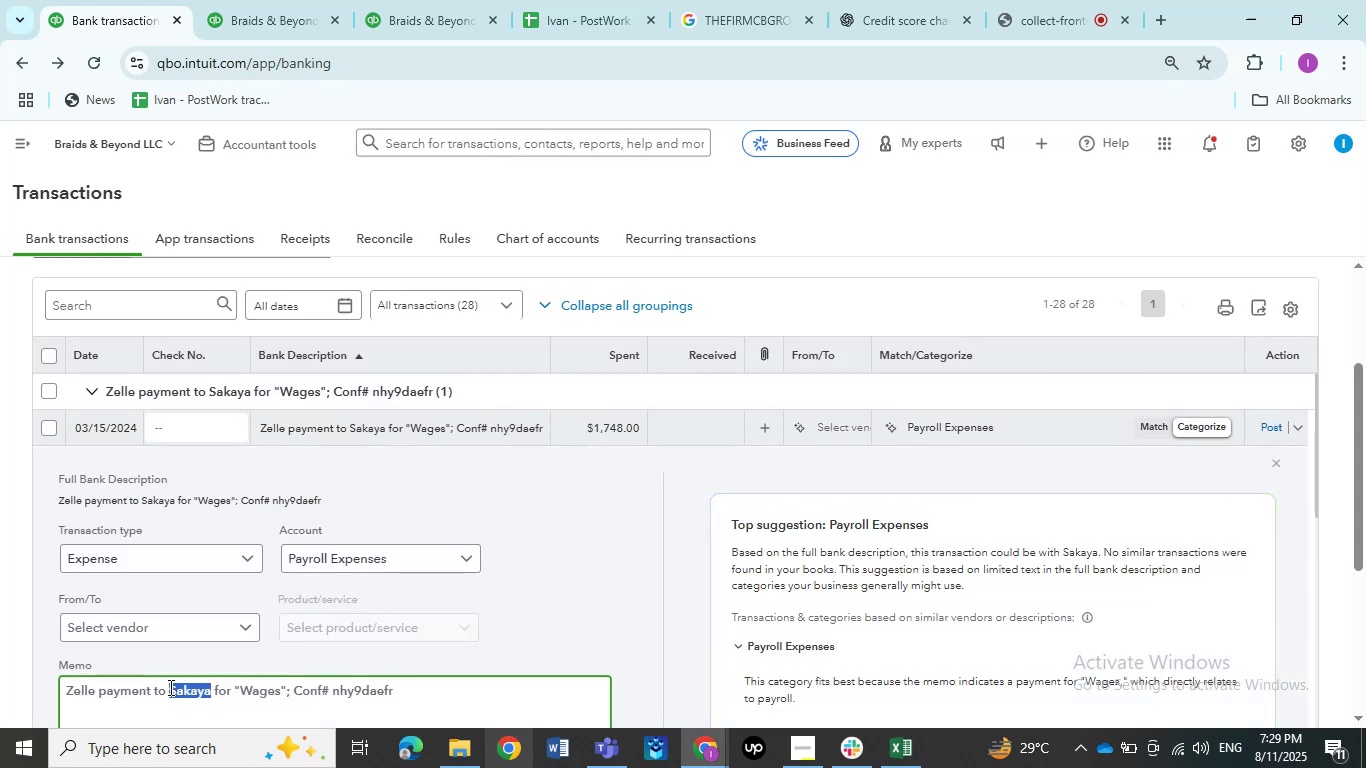 
key(Control+C)
 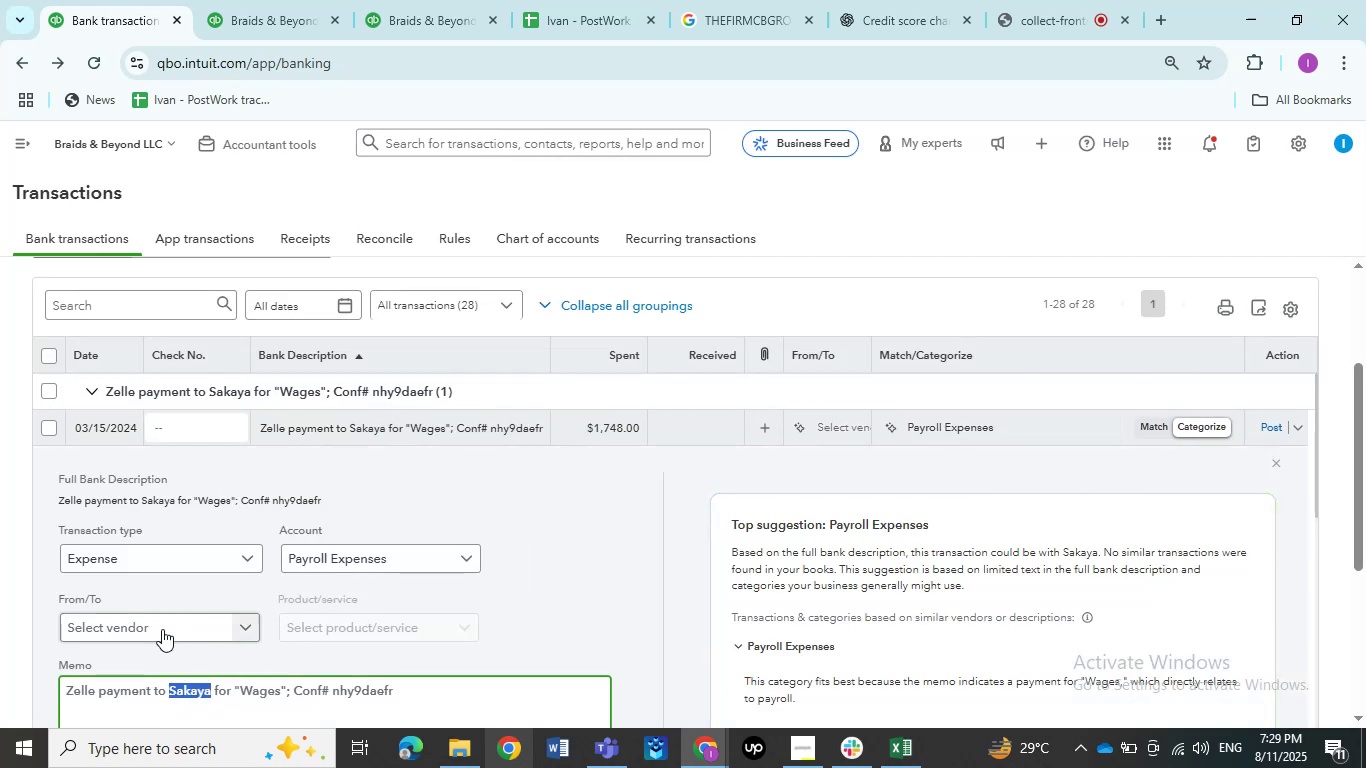 
left_click([161, 627])
 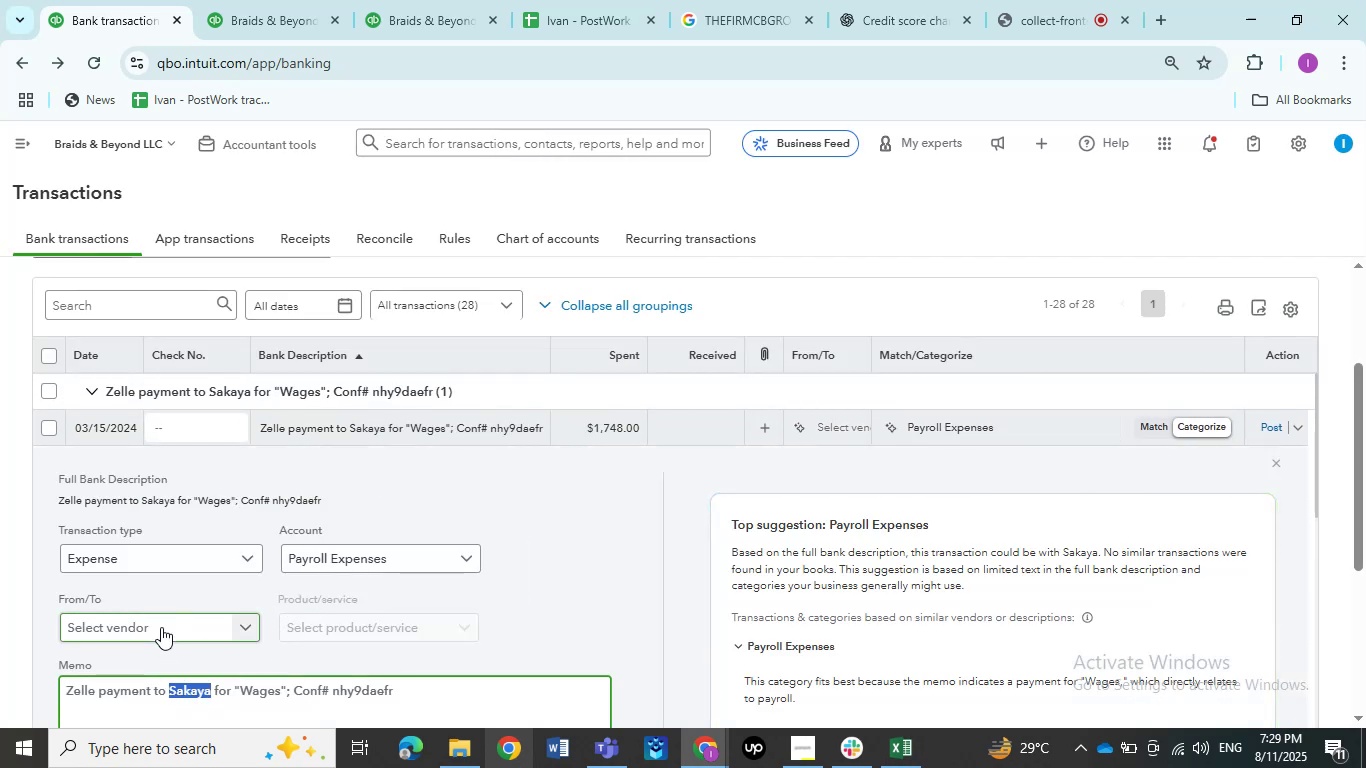 
key(Control+V)
 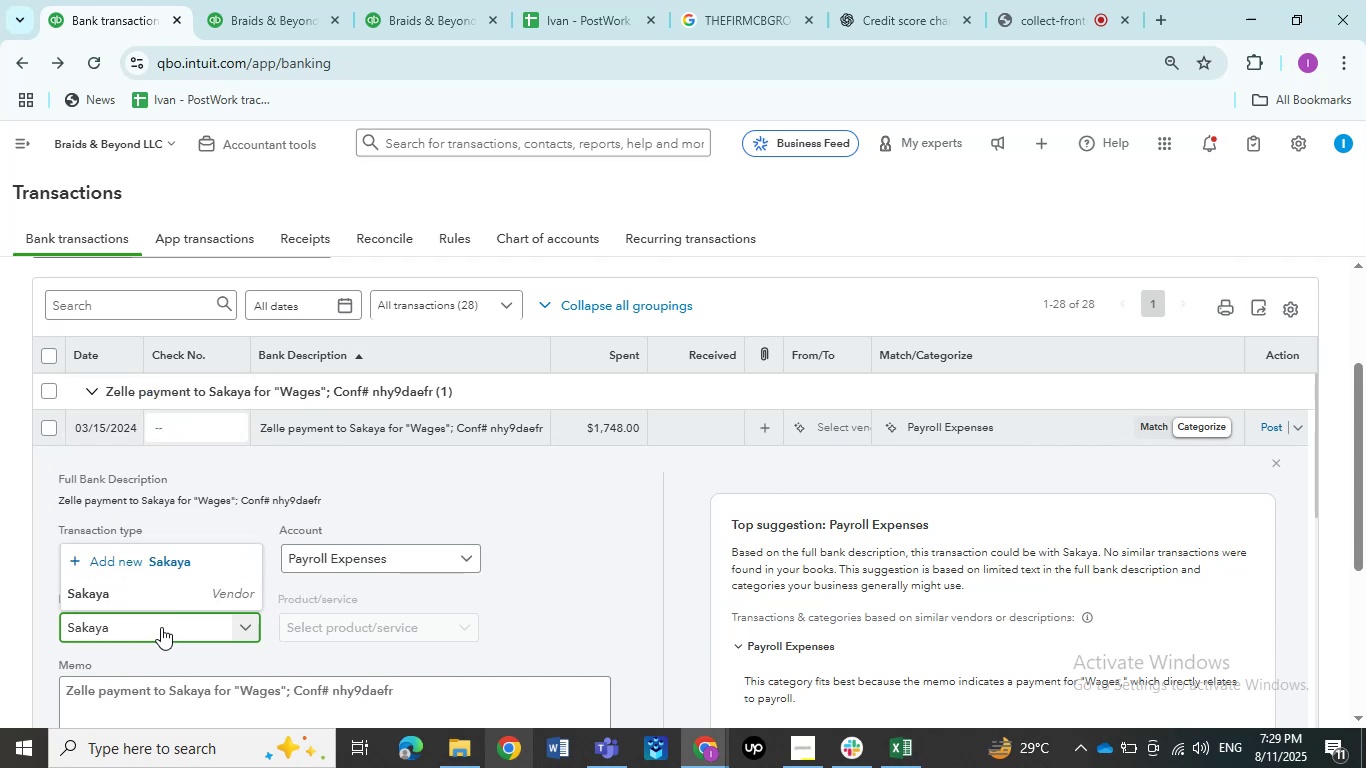 
left_click([161, 587])
 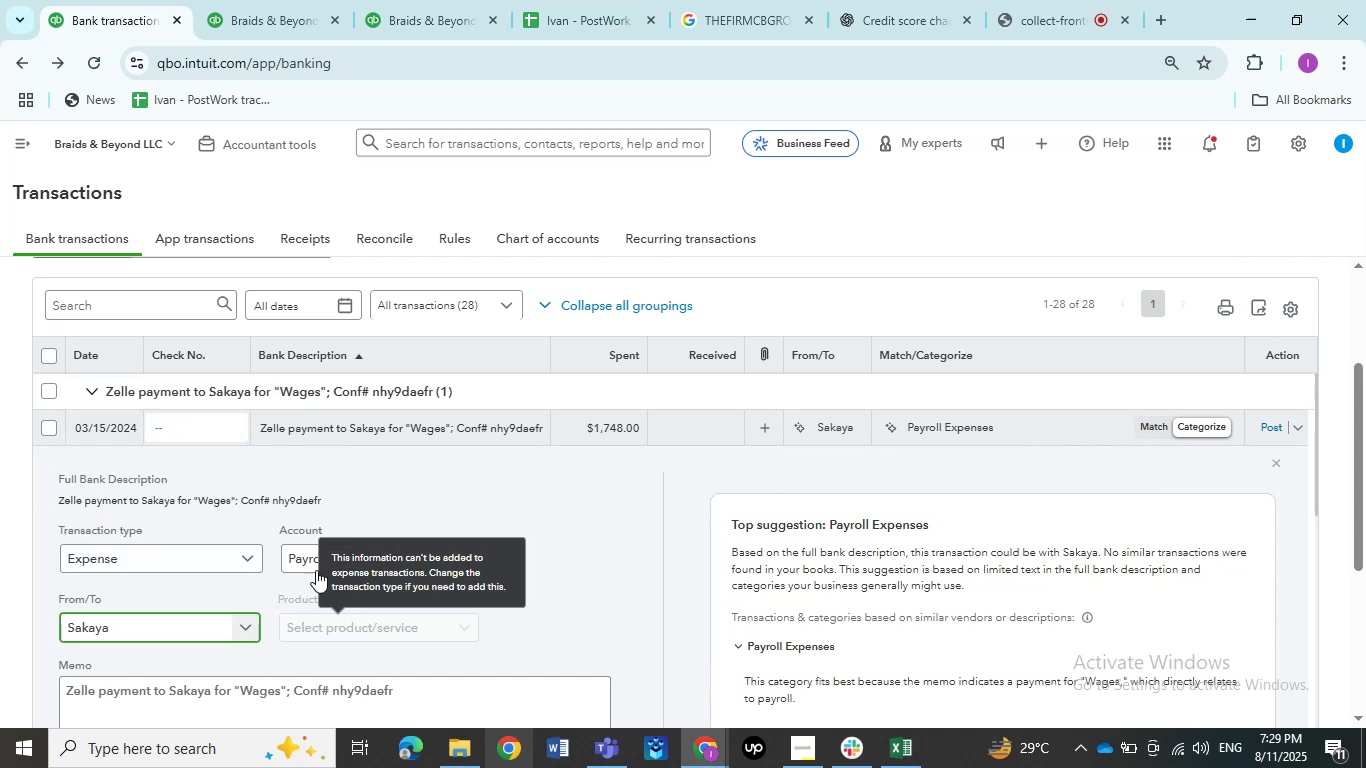 
left_click([305, 564])
 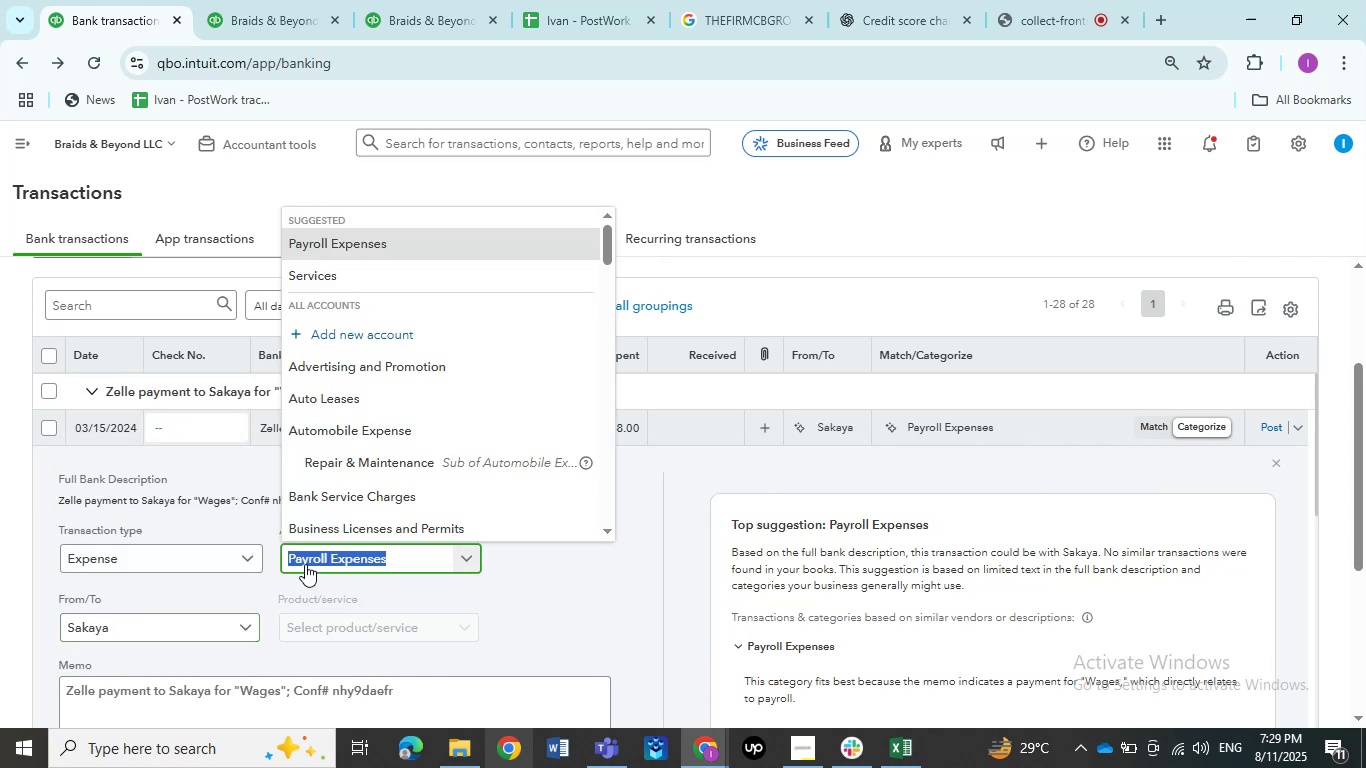 
type(wages)
 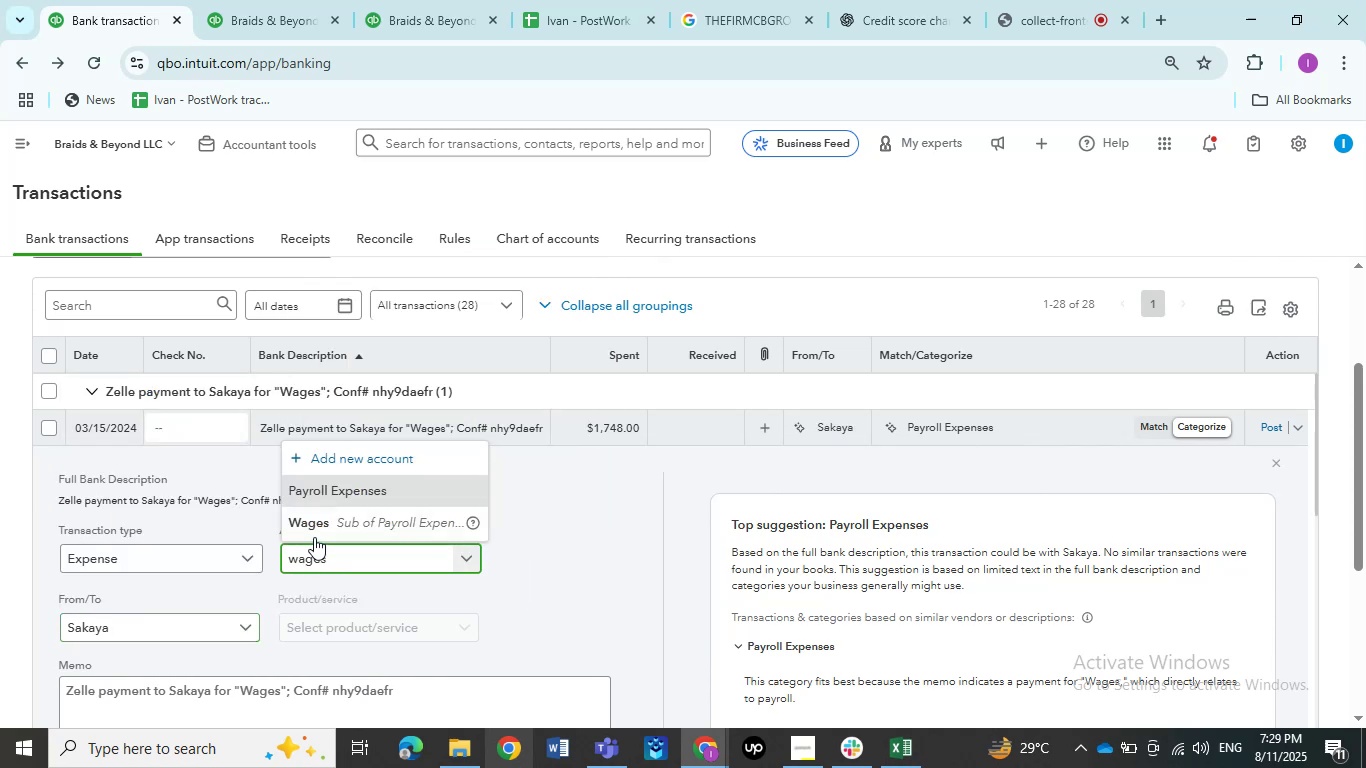 
left_click([317, 529])
 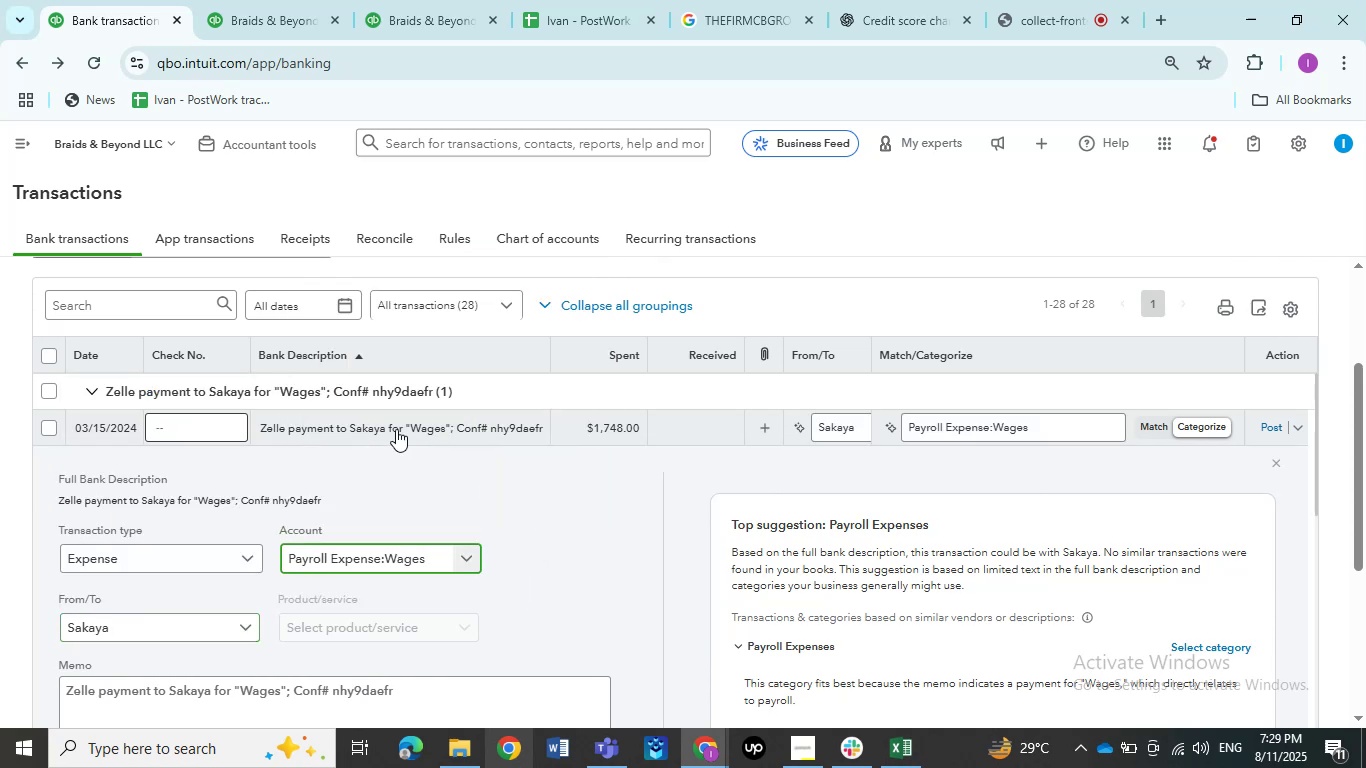 
left_click([395, 427])
 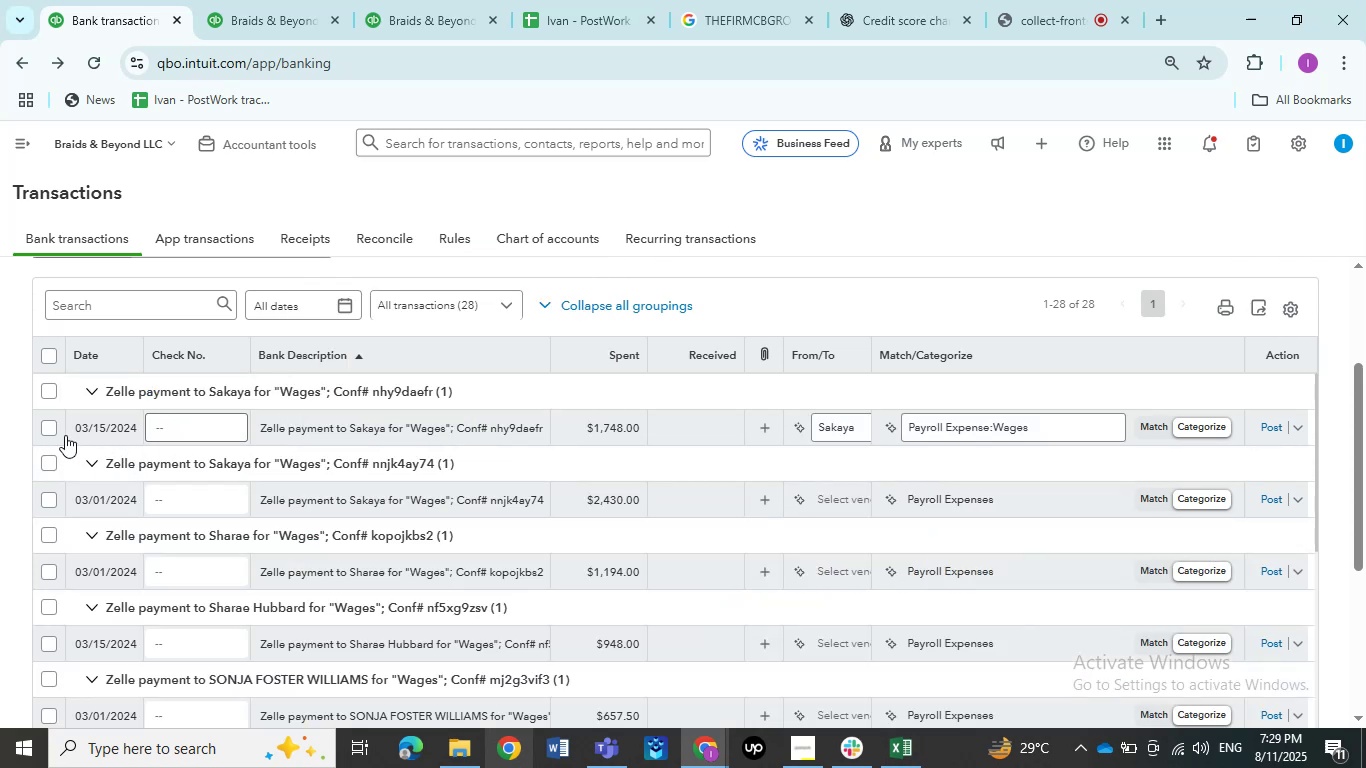 
left_click([49, 430])
 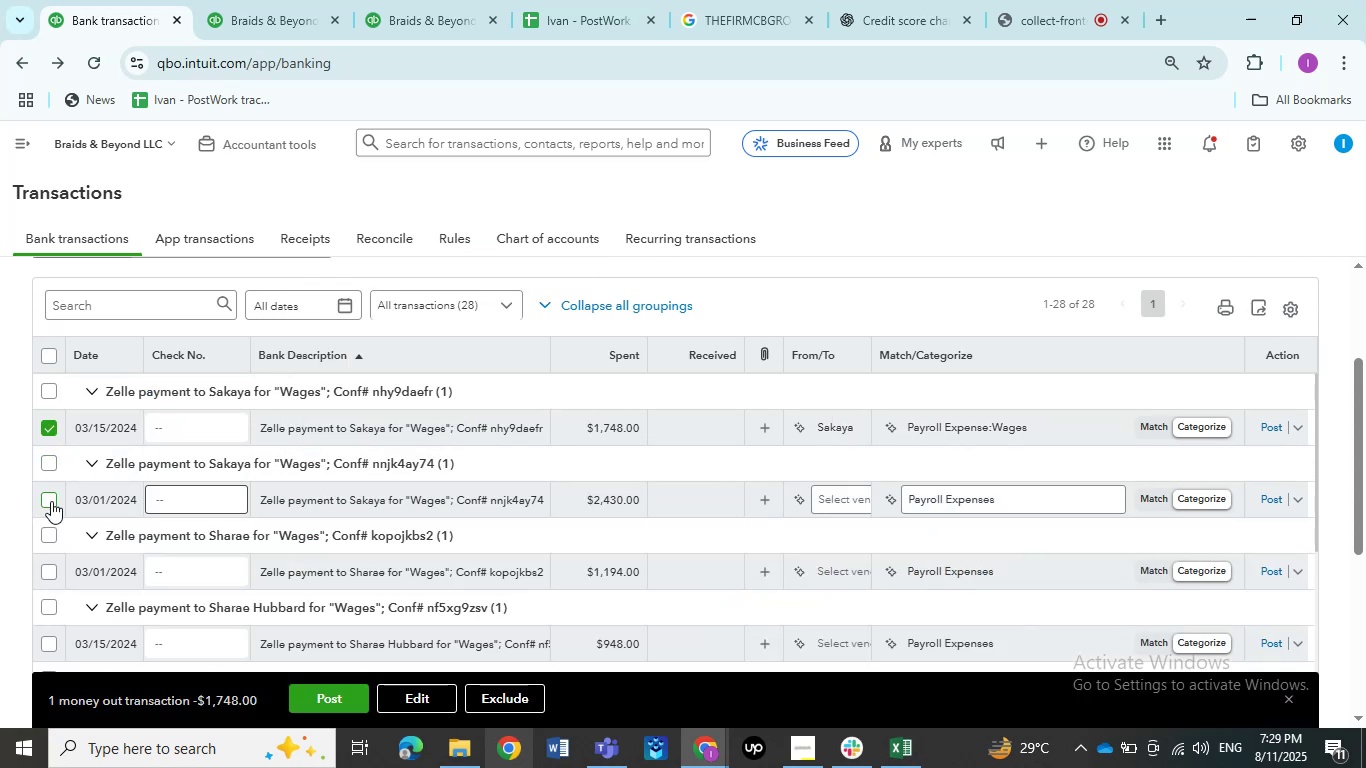 
left_click([50, 503])
 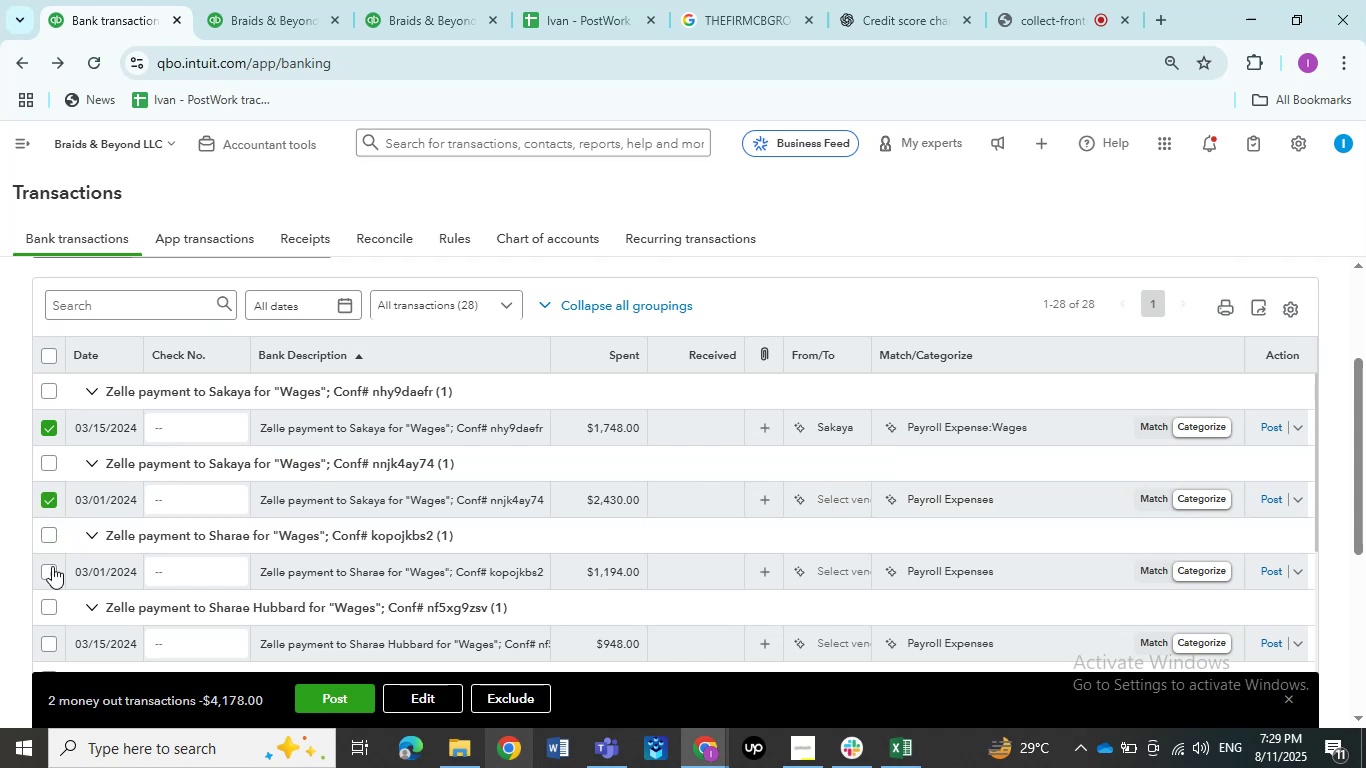 
left_click([52, 566])
 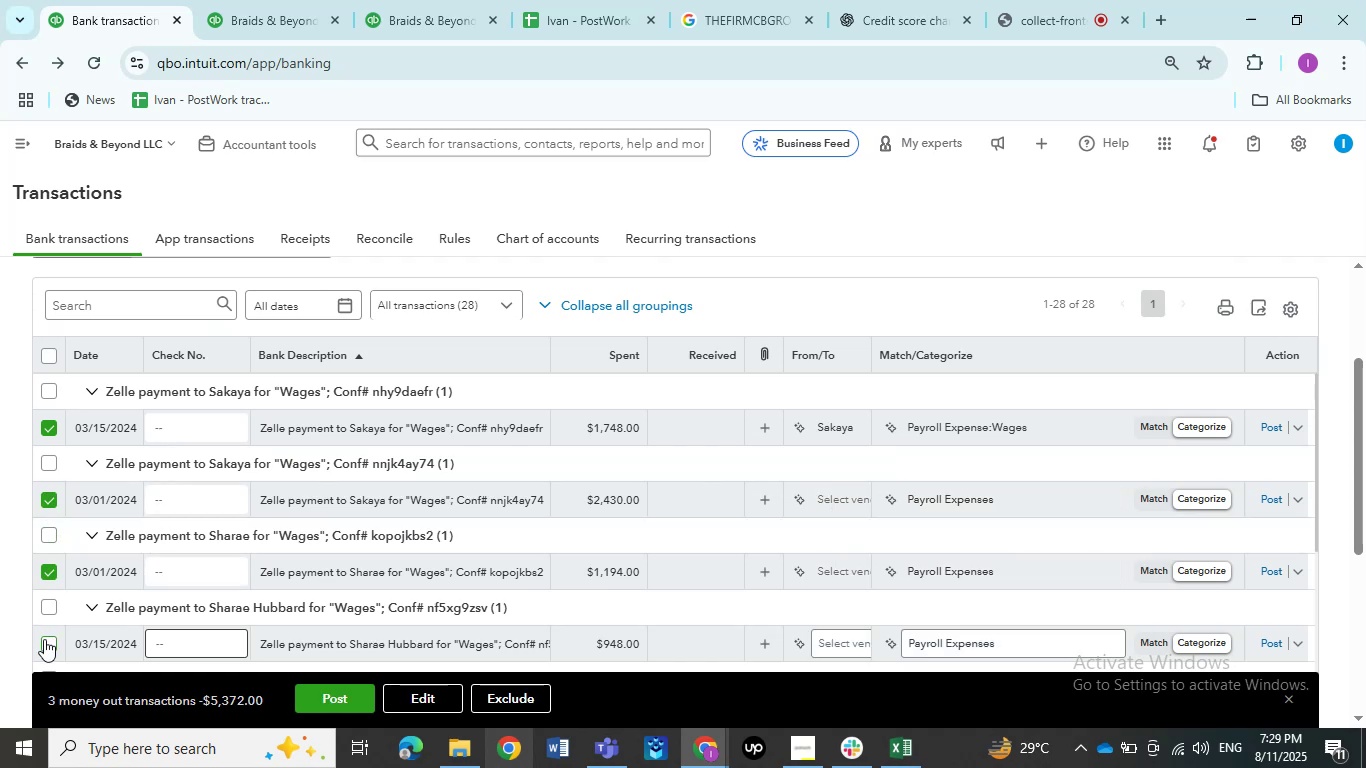 
left_click([44, 647])
 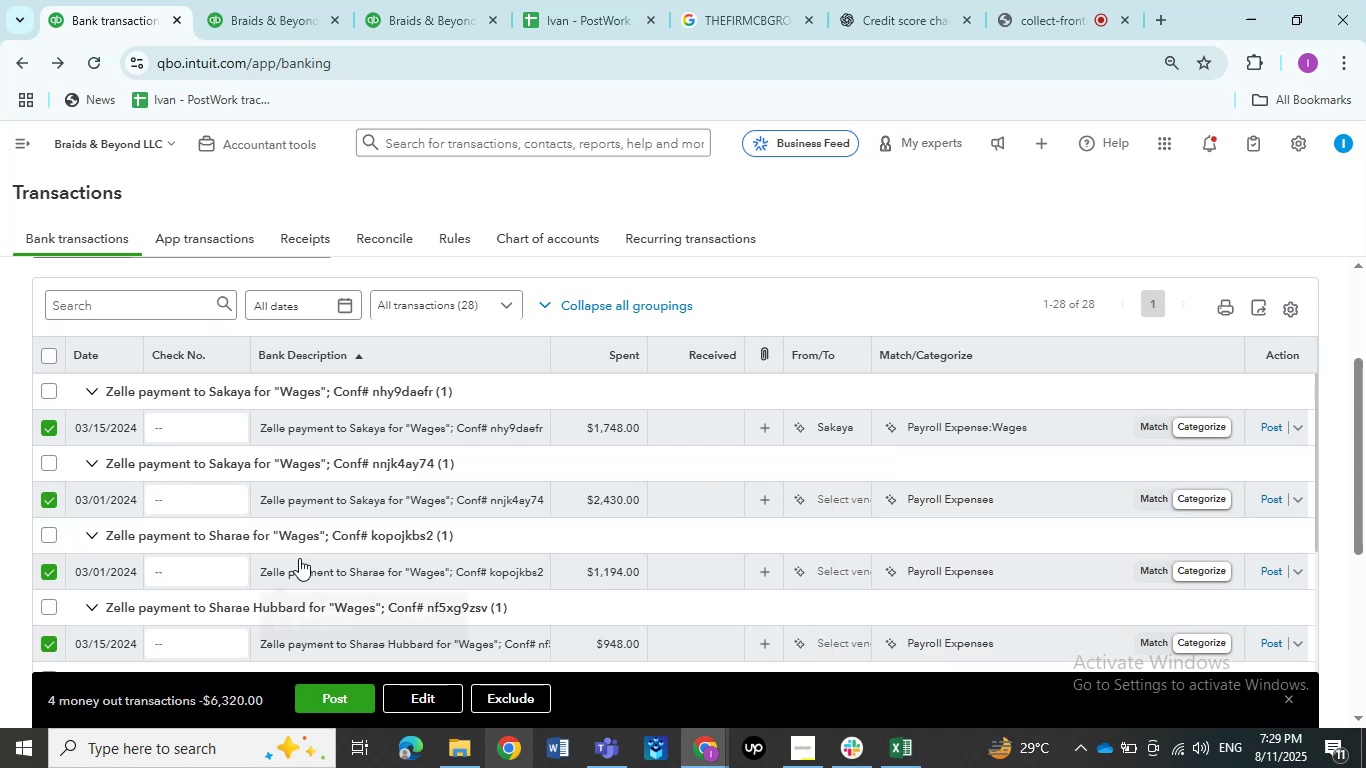 
wait(5.21)
 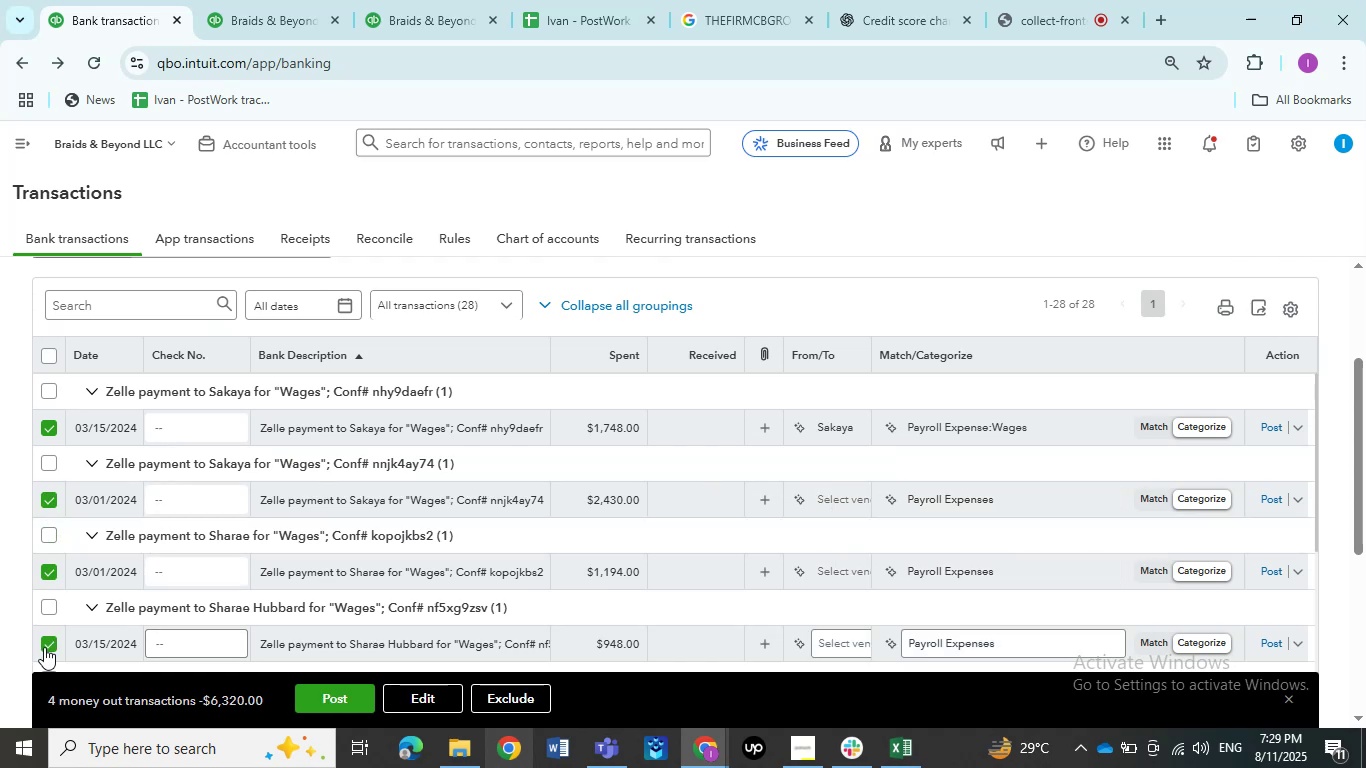 
scroll: coordinate [282, 565], scroll_direction: down, amount: 3.0
 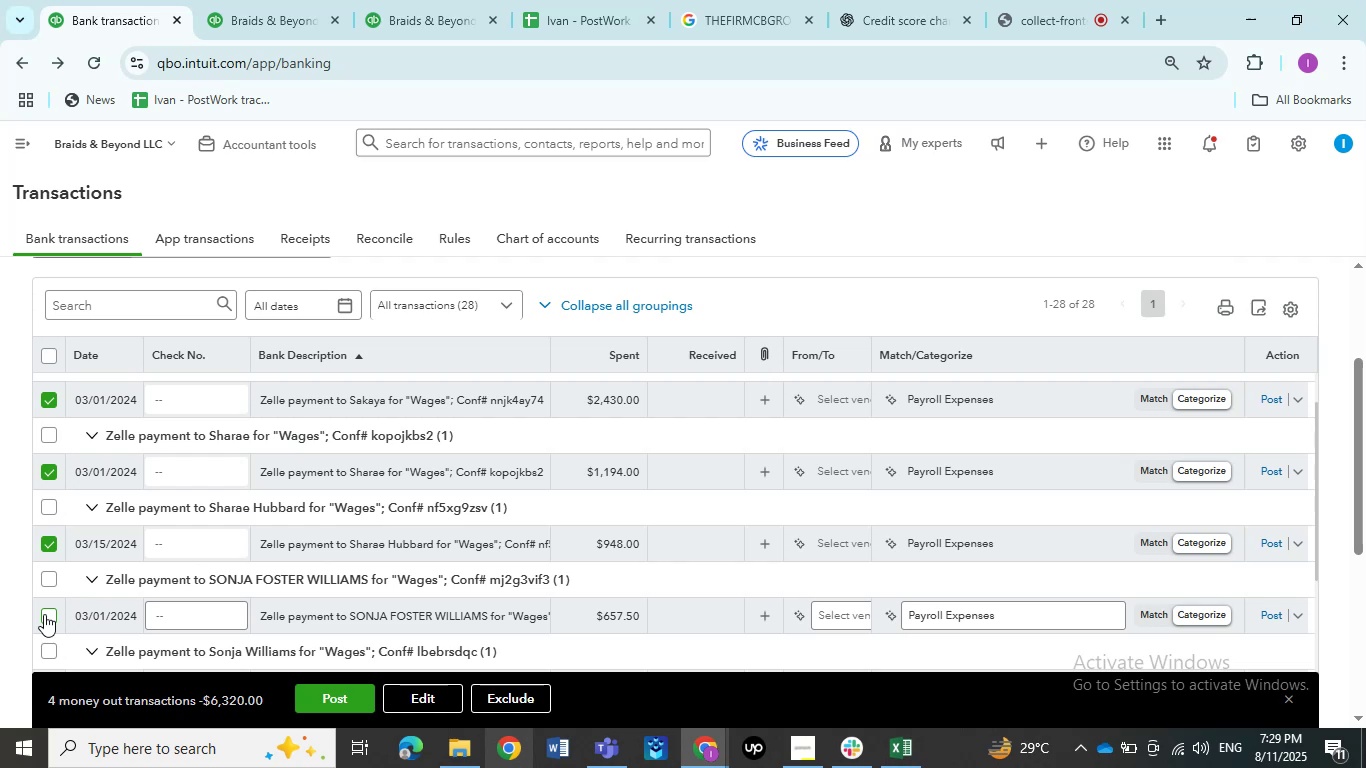 
left_click([44, 614])
 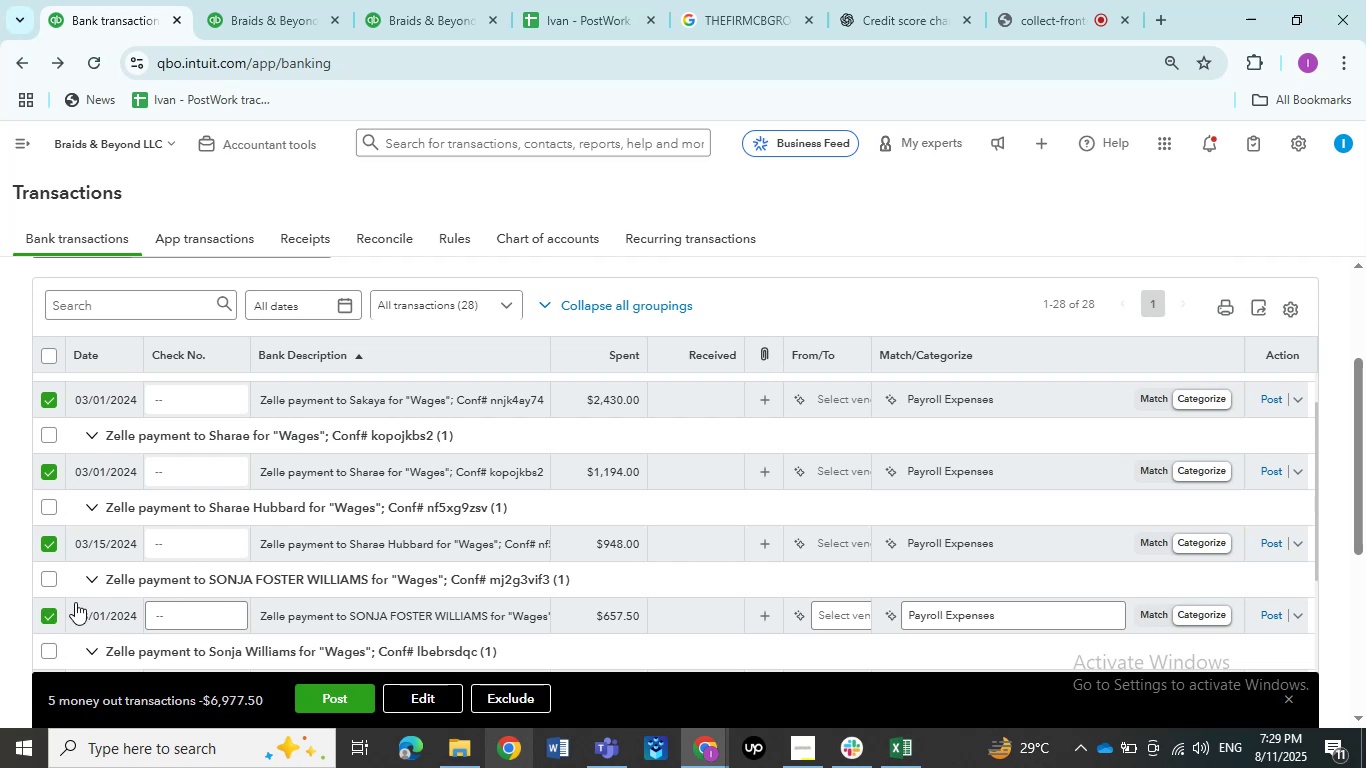 
left_click([51, 617])
 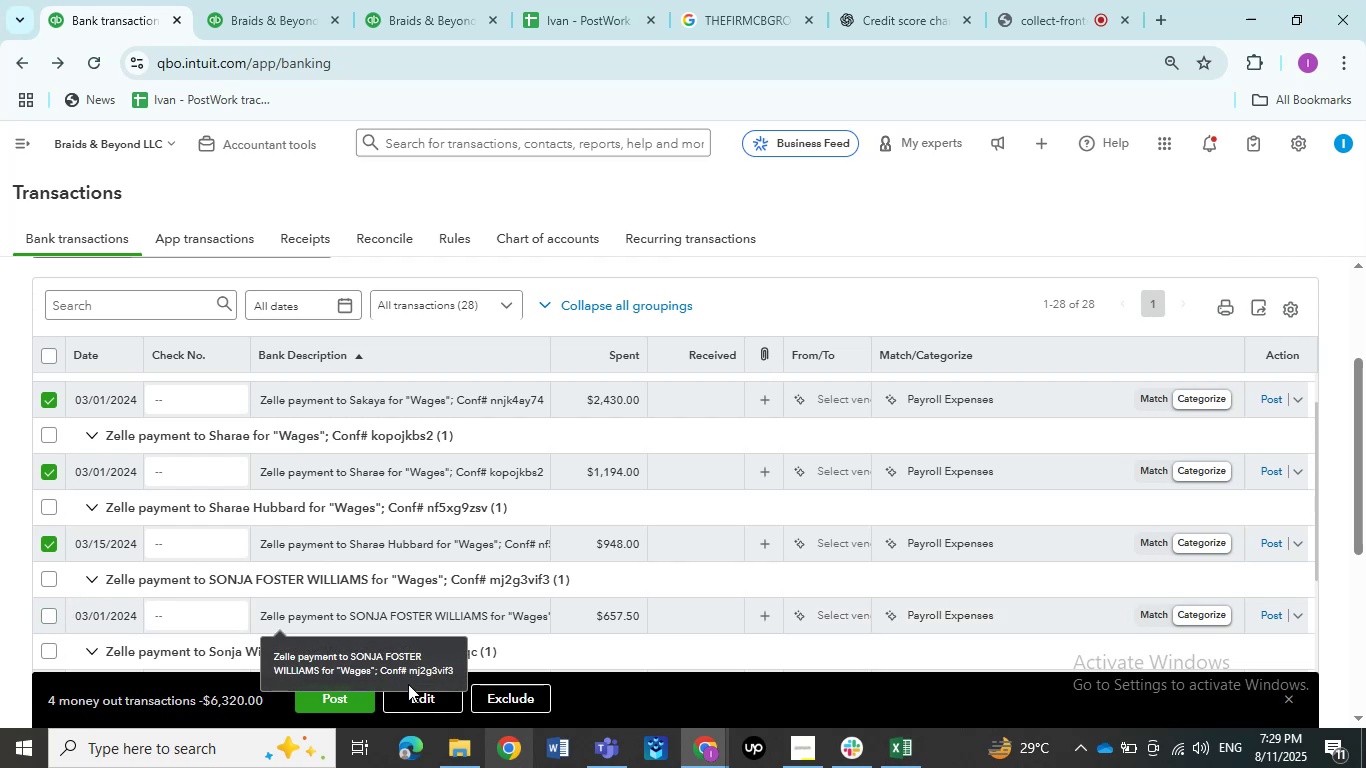 
left_click([417, 700])
 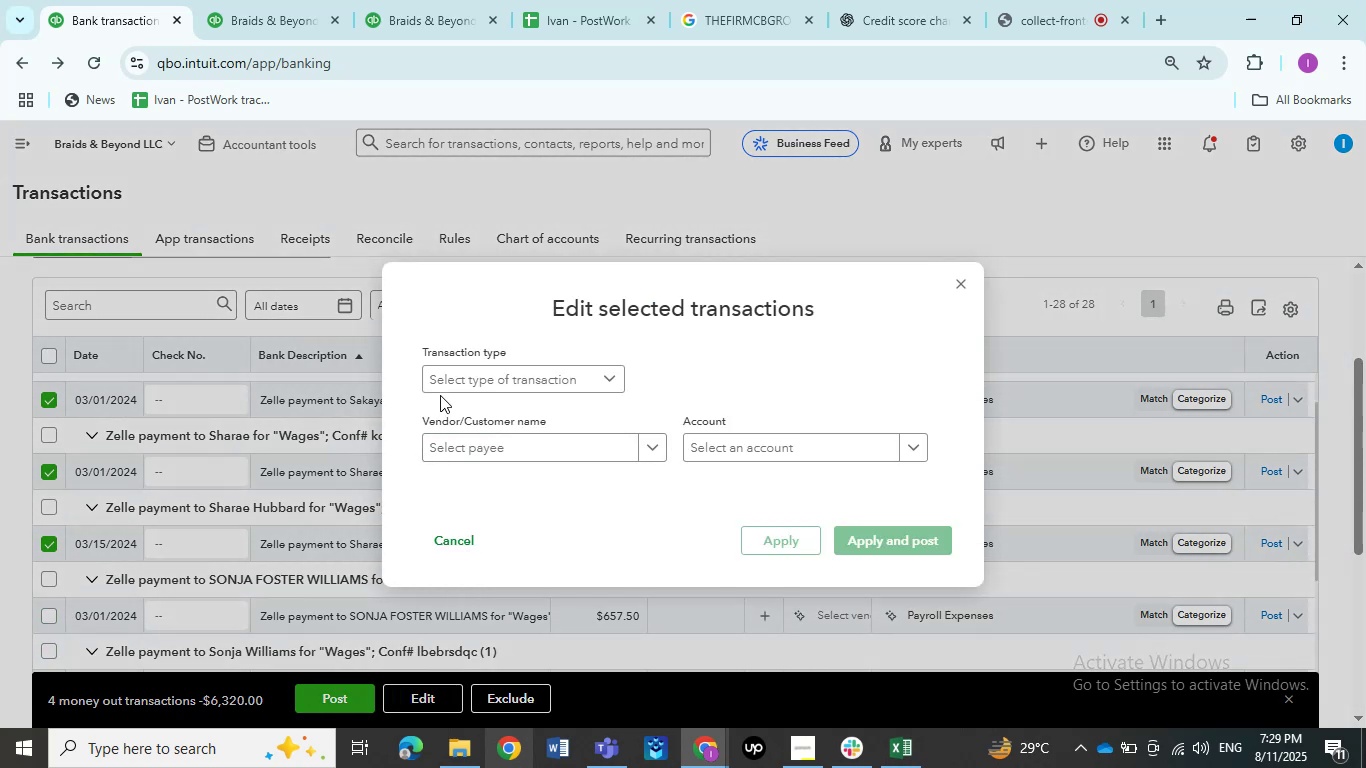 
left_click([442, 385])
 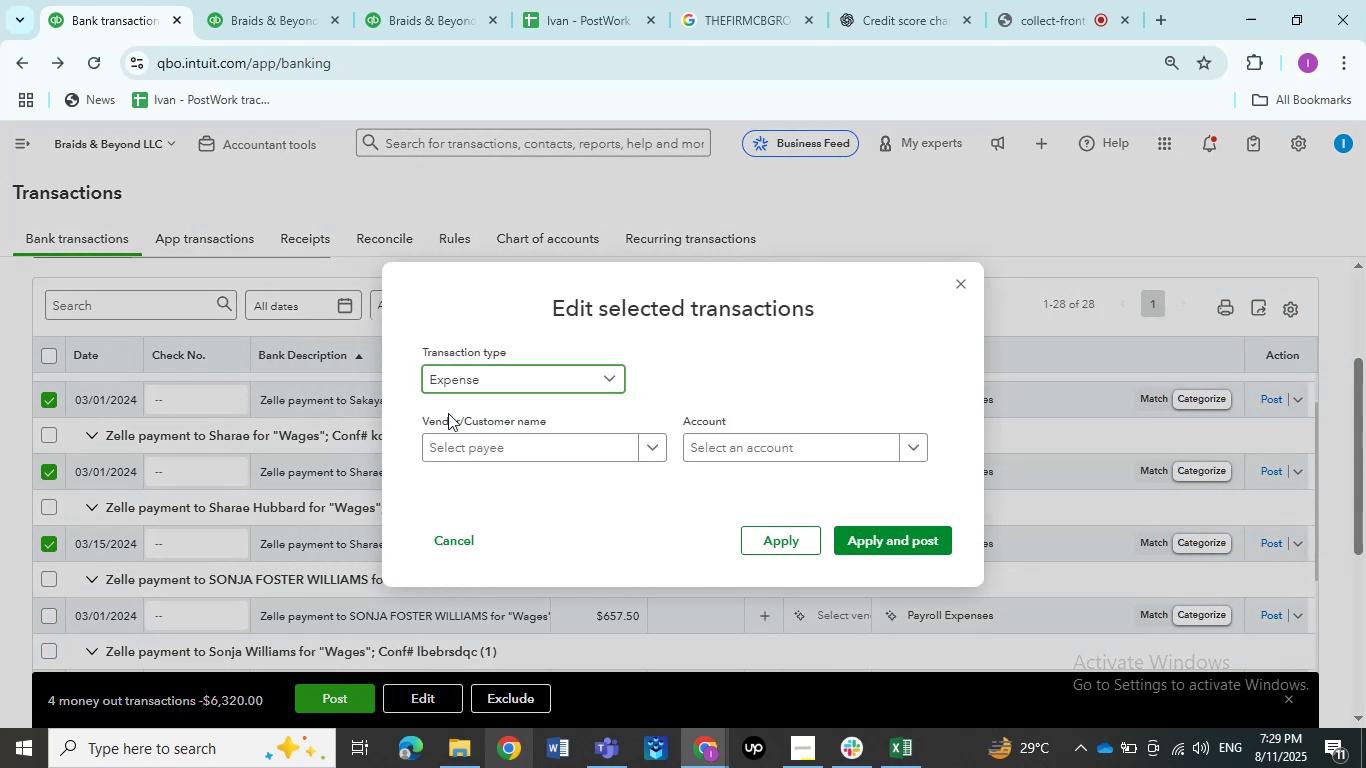 
left_click([453, 444])
 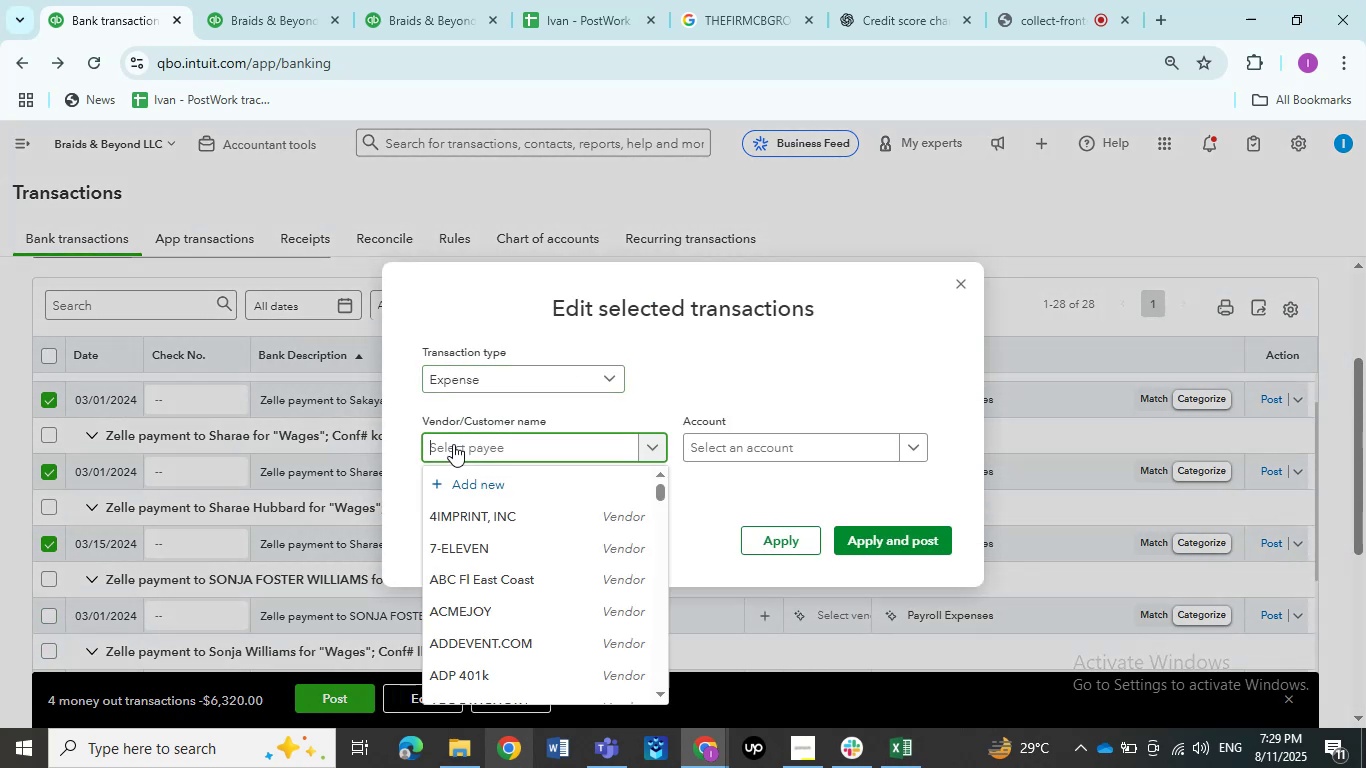 
key(Control+V)
 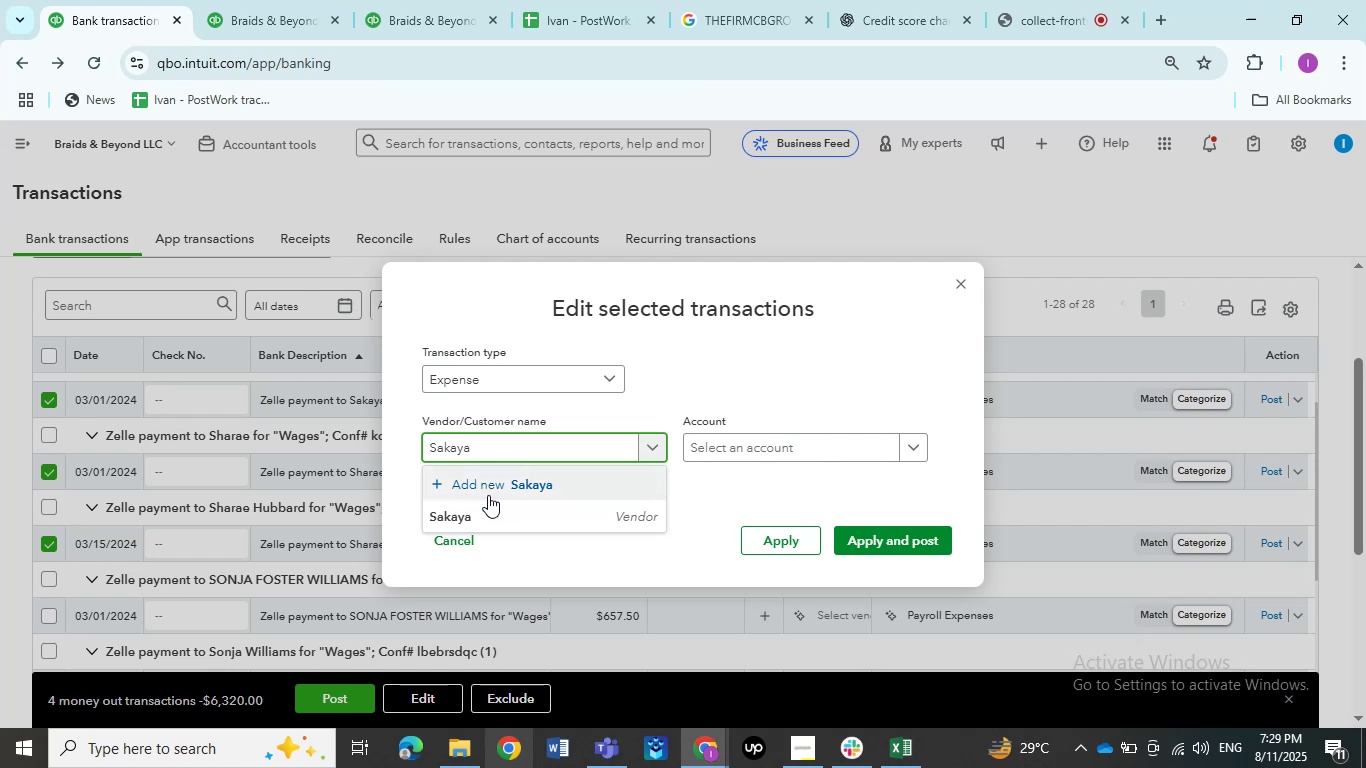 
left_click([487, 510])
 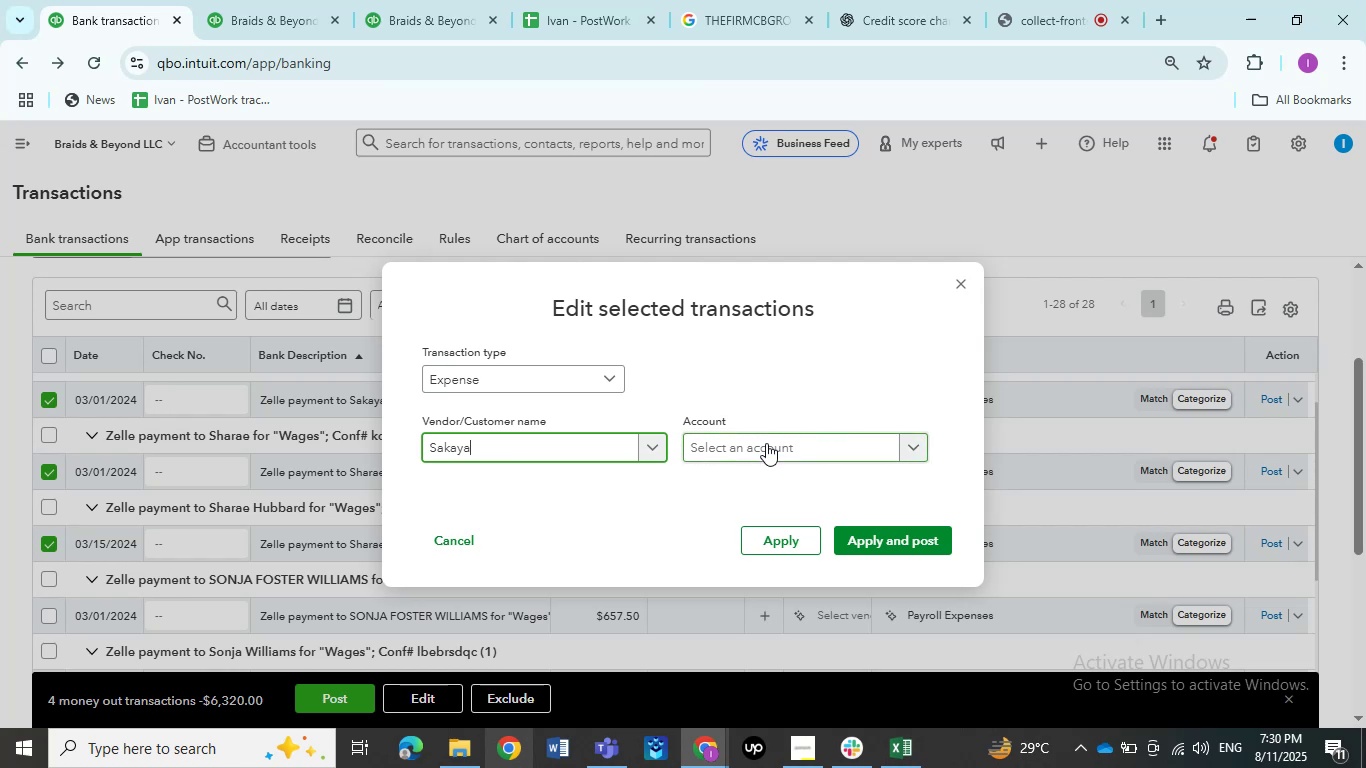 
left_click([766, 443])
 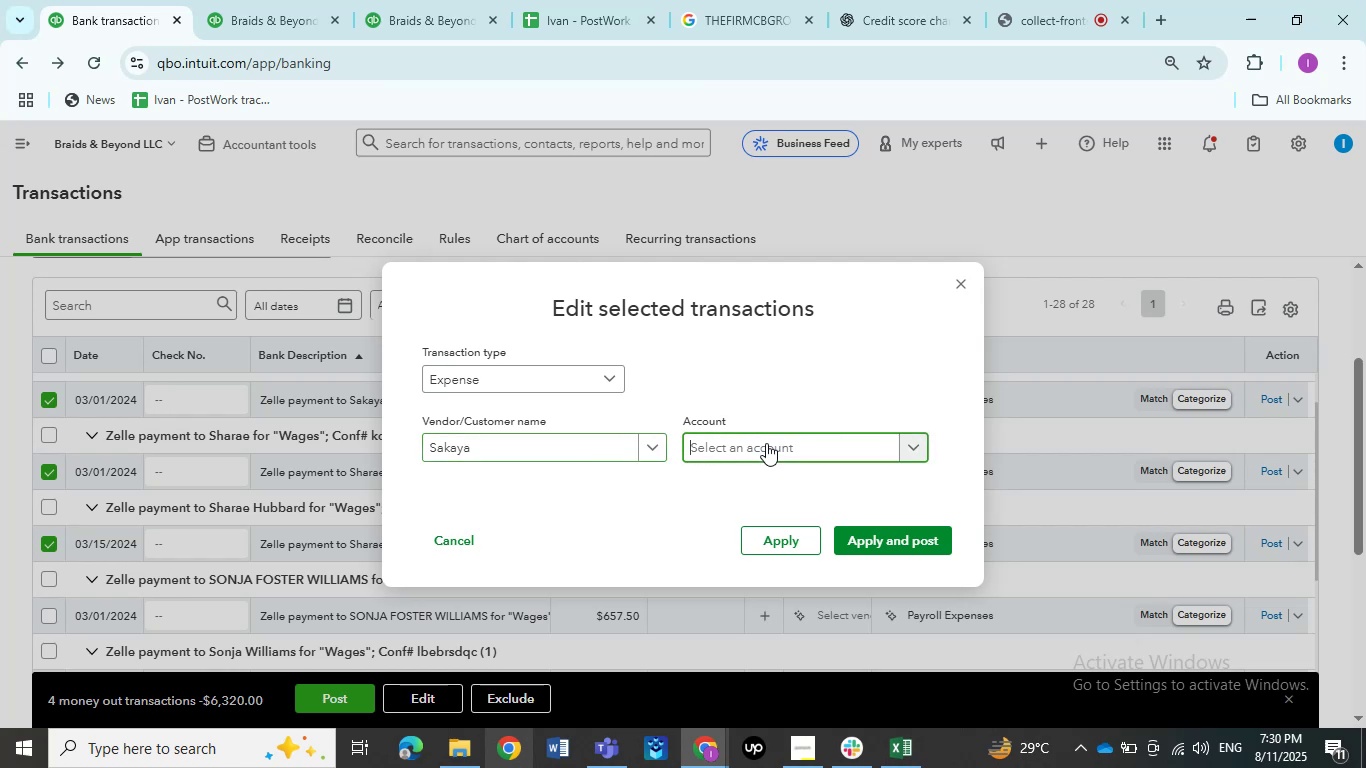 
type(wages)
 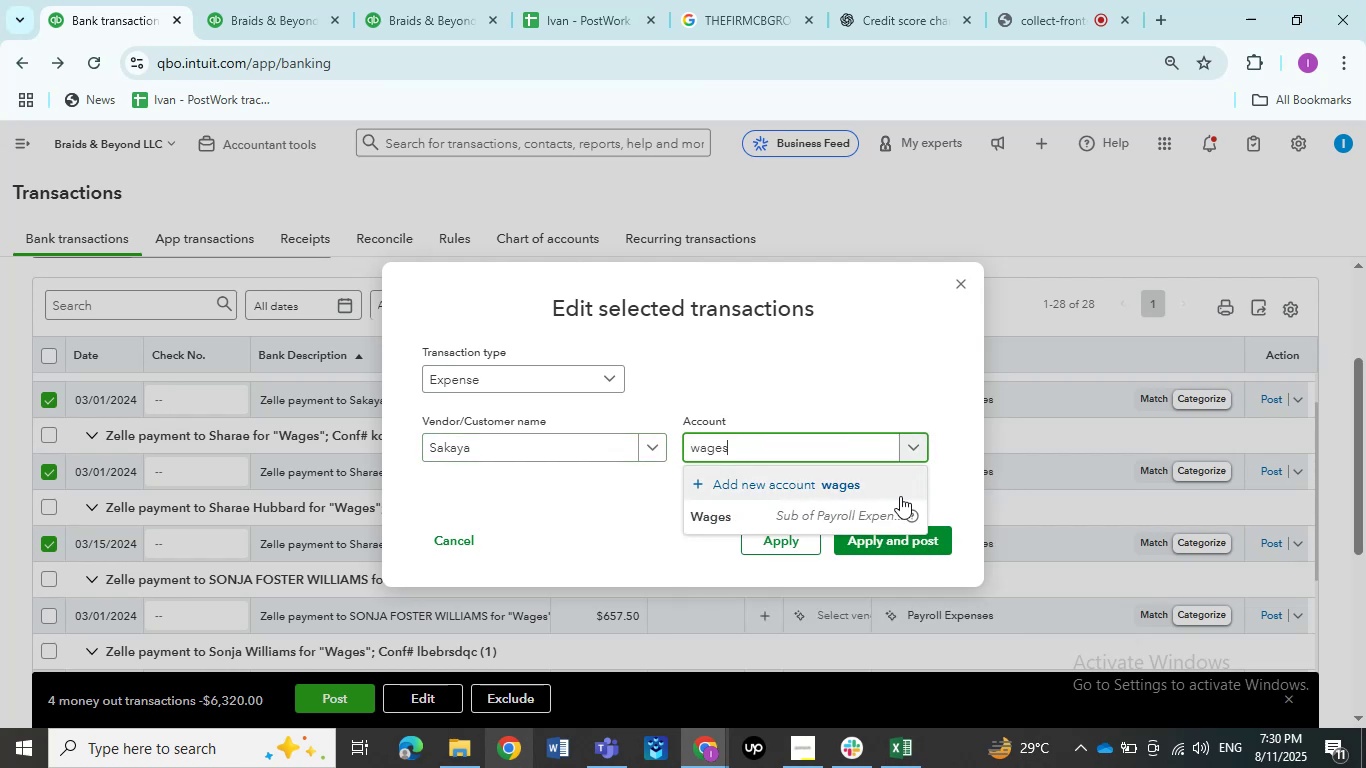 
left_click([898, 512])
 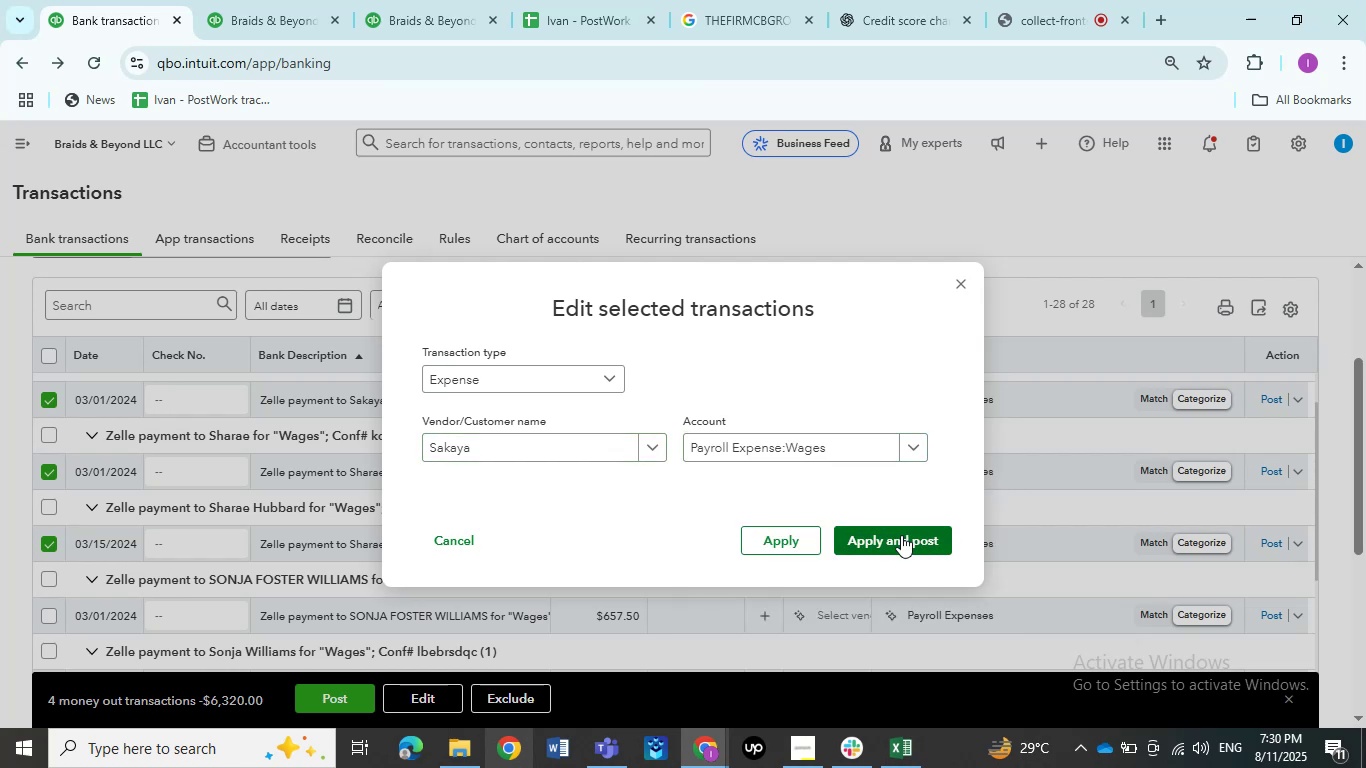 
left_click([901, 535])
 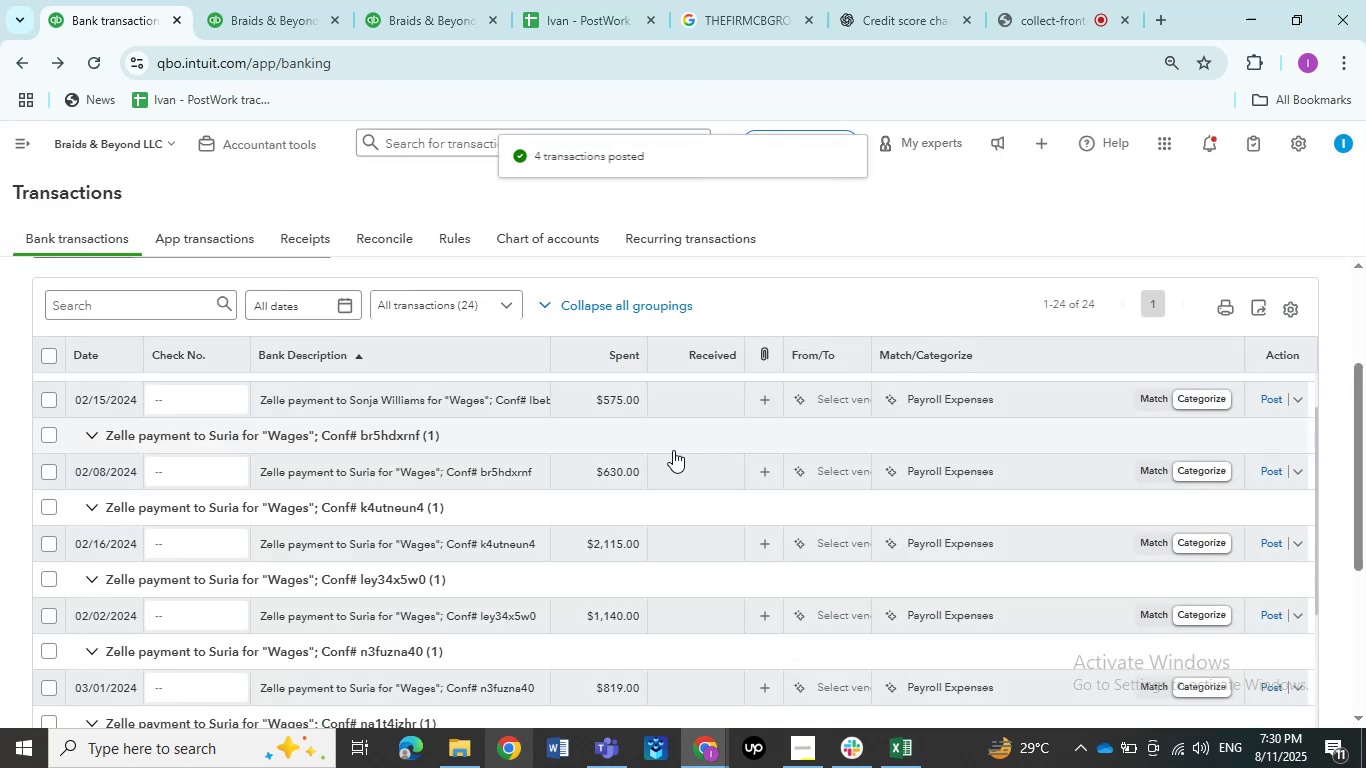 
scroll: coordinate [577, 422], scroll_direction: up, amount: 2.0
 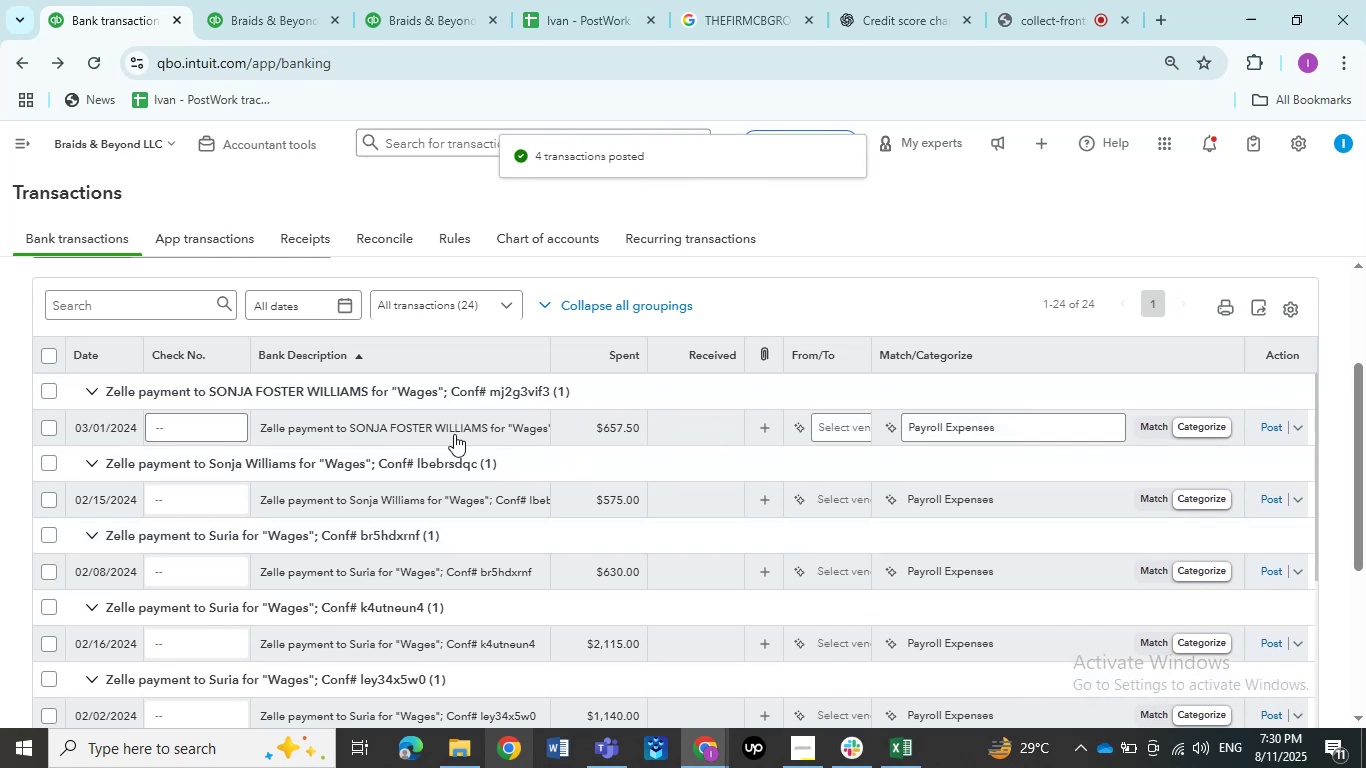 
left_click([453, 434])
 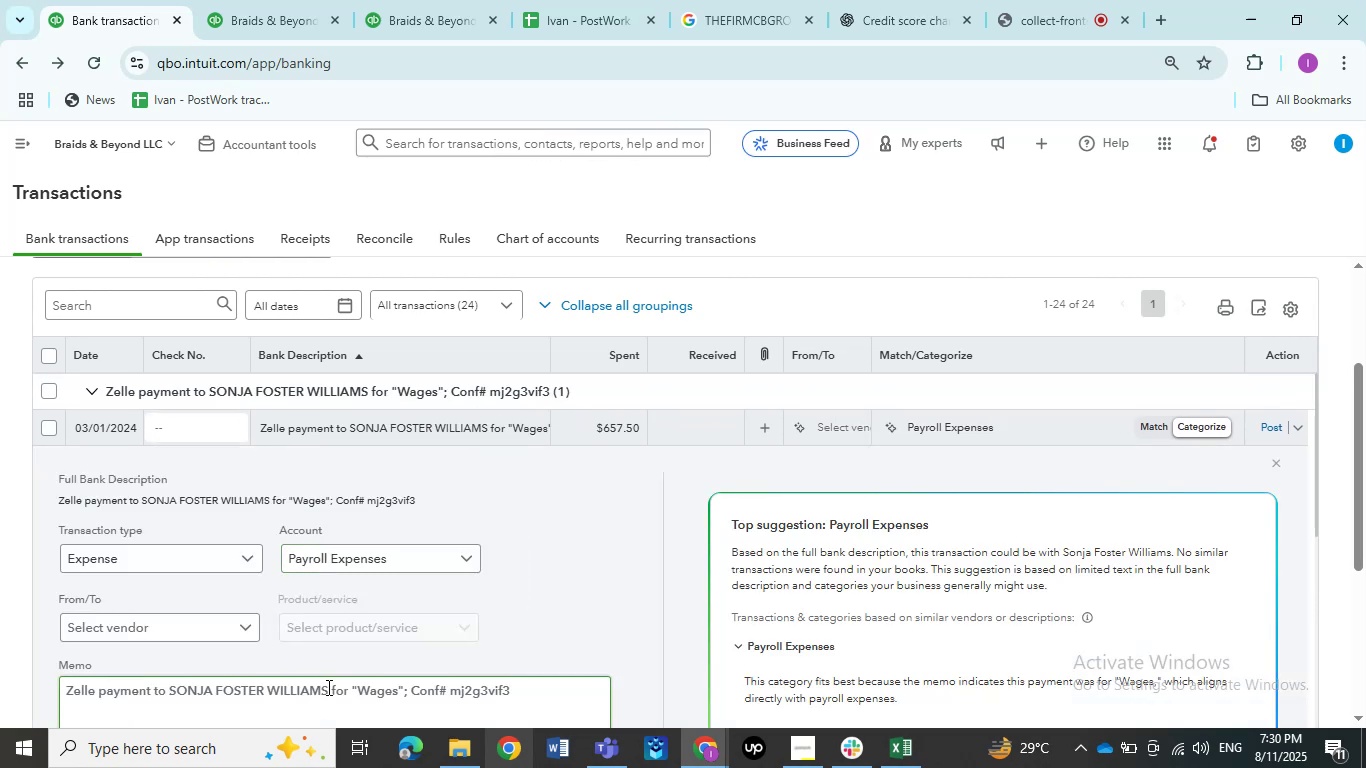 
left_click_drag(start_coordinate=[261, 690], to_coordinate=[170, 690])
 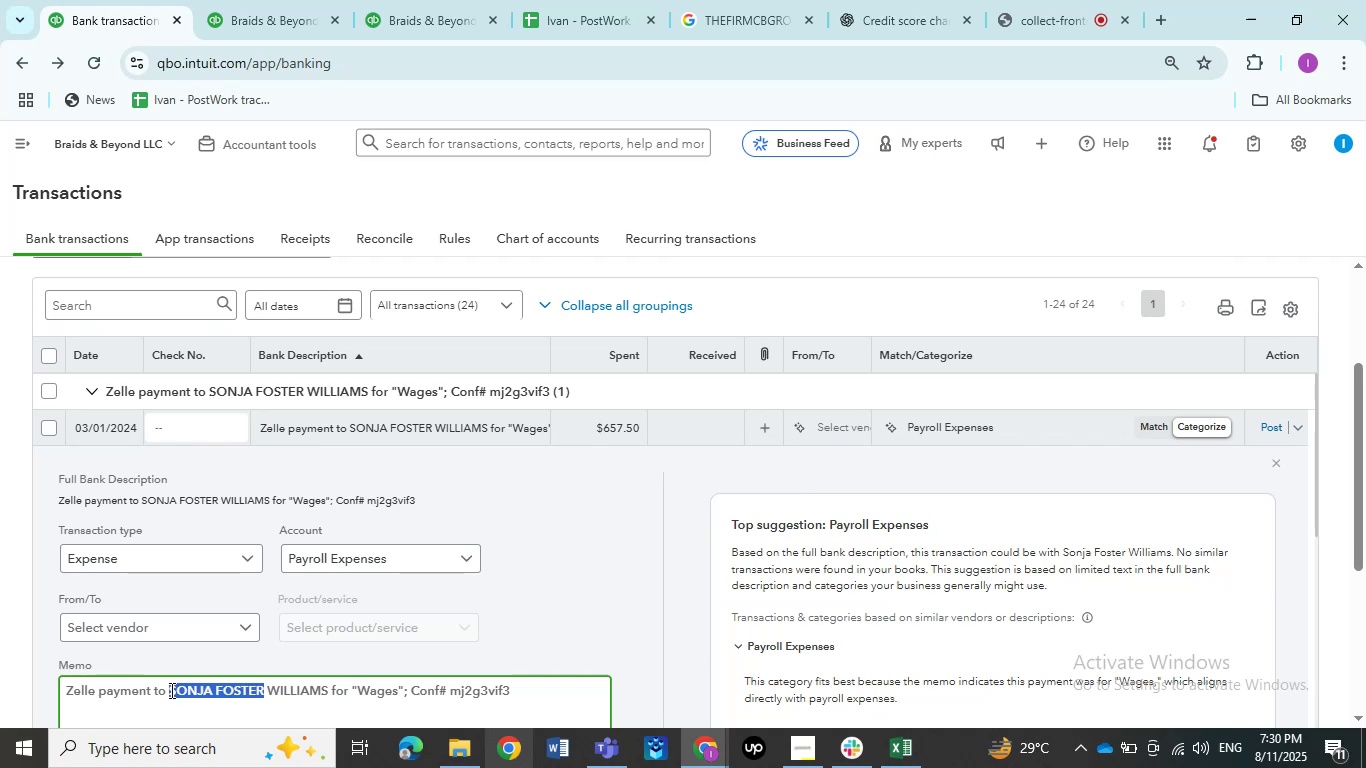 
key(Control+C)
 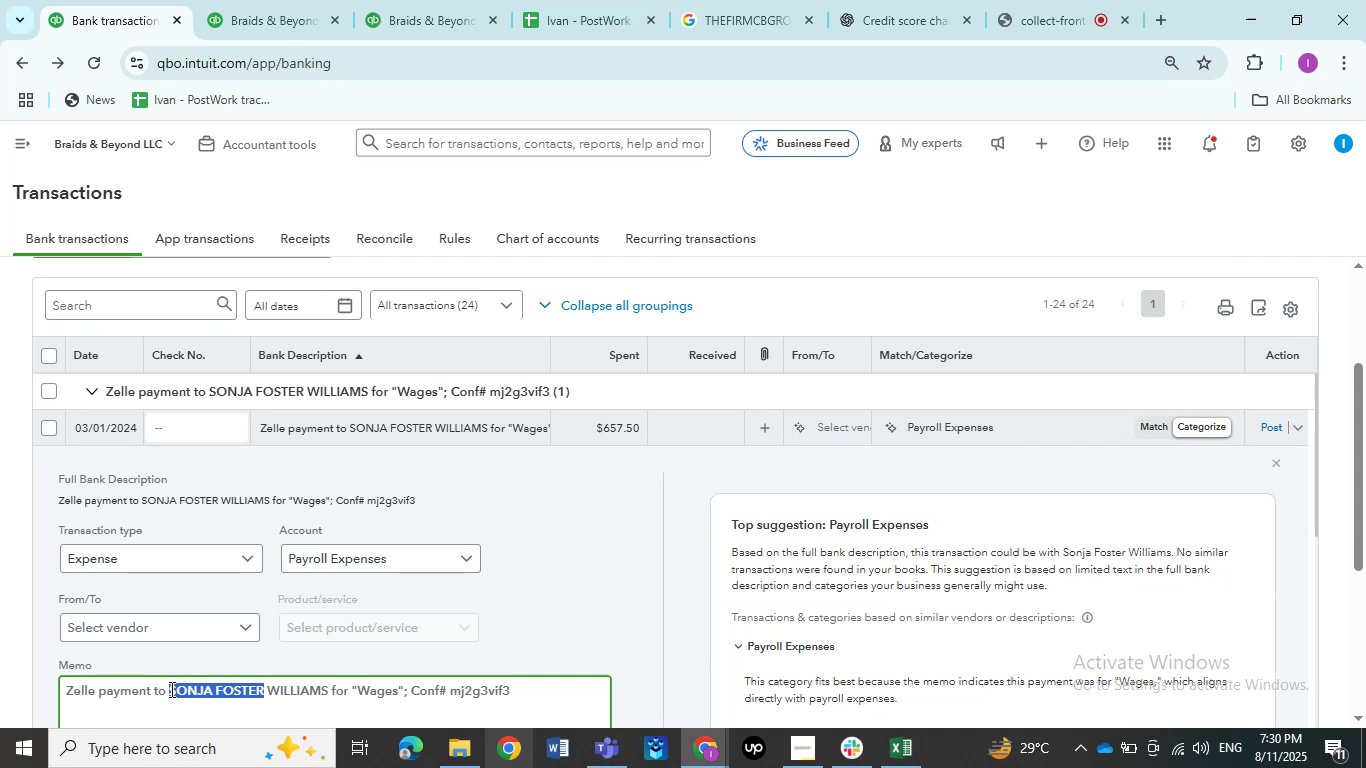 
key(Control+C)
 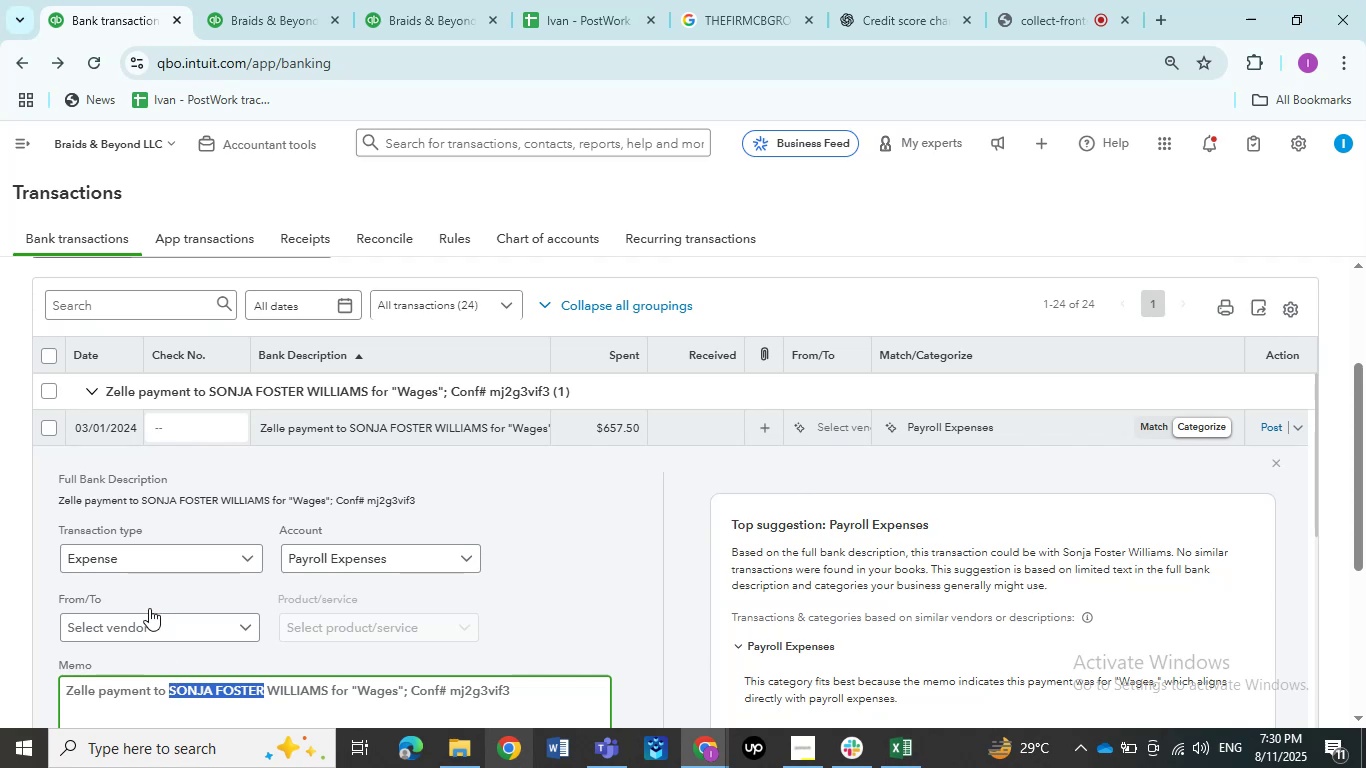 
left_click([148, 621])
 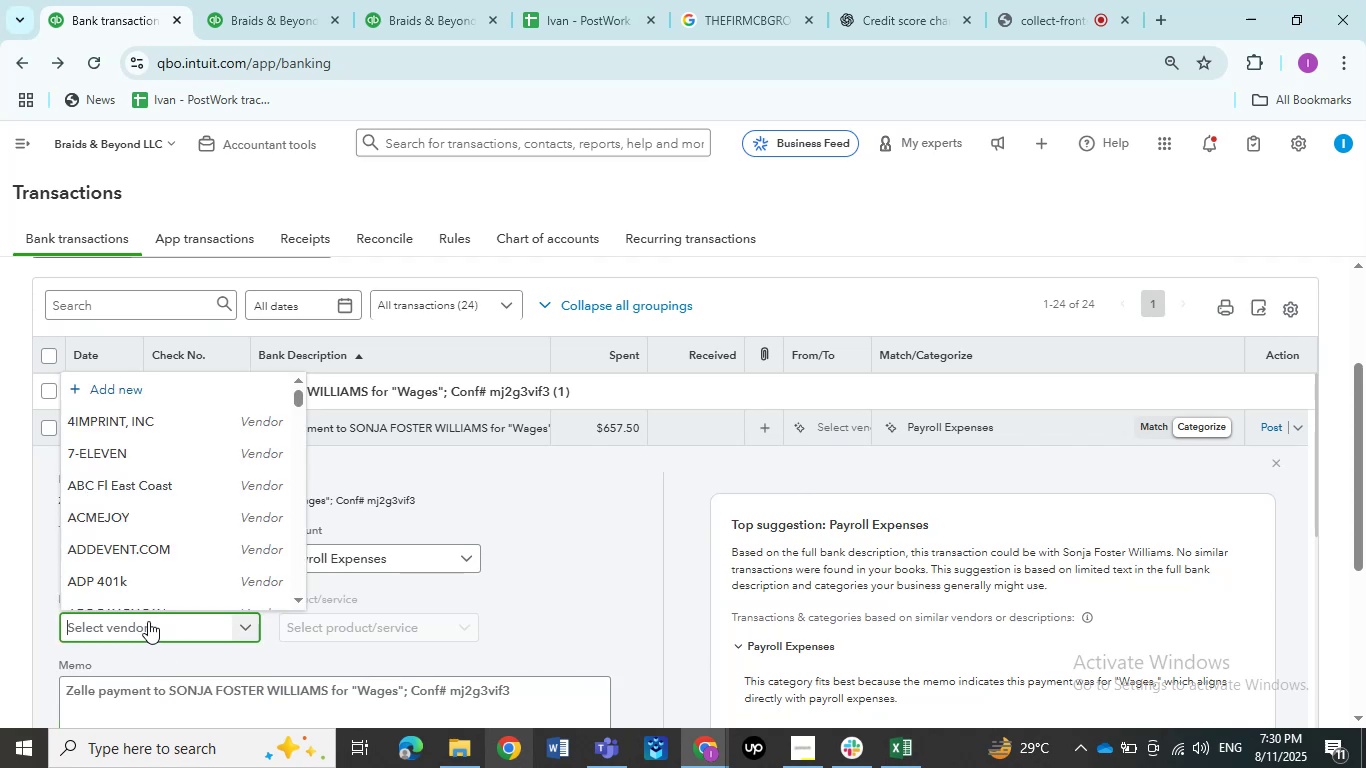 
key(Control+V)
 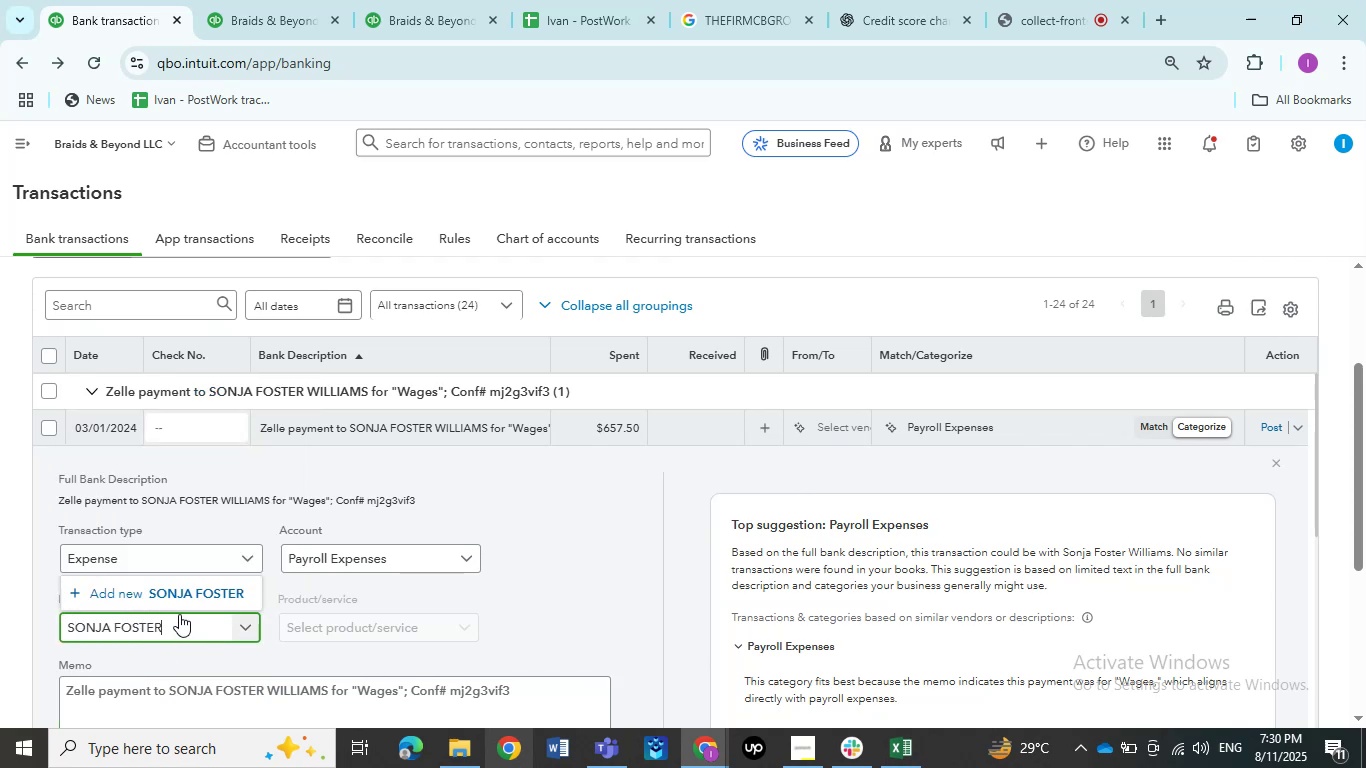 
left_click([176, 603])
 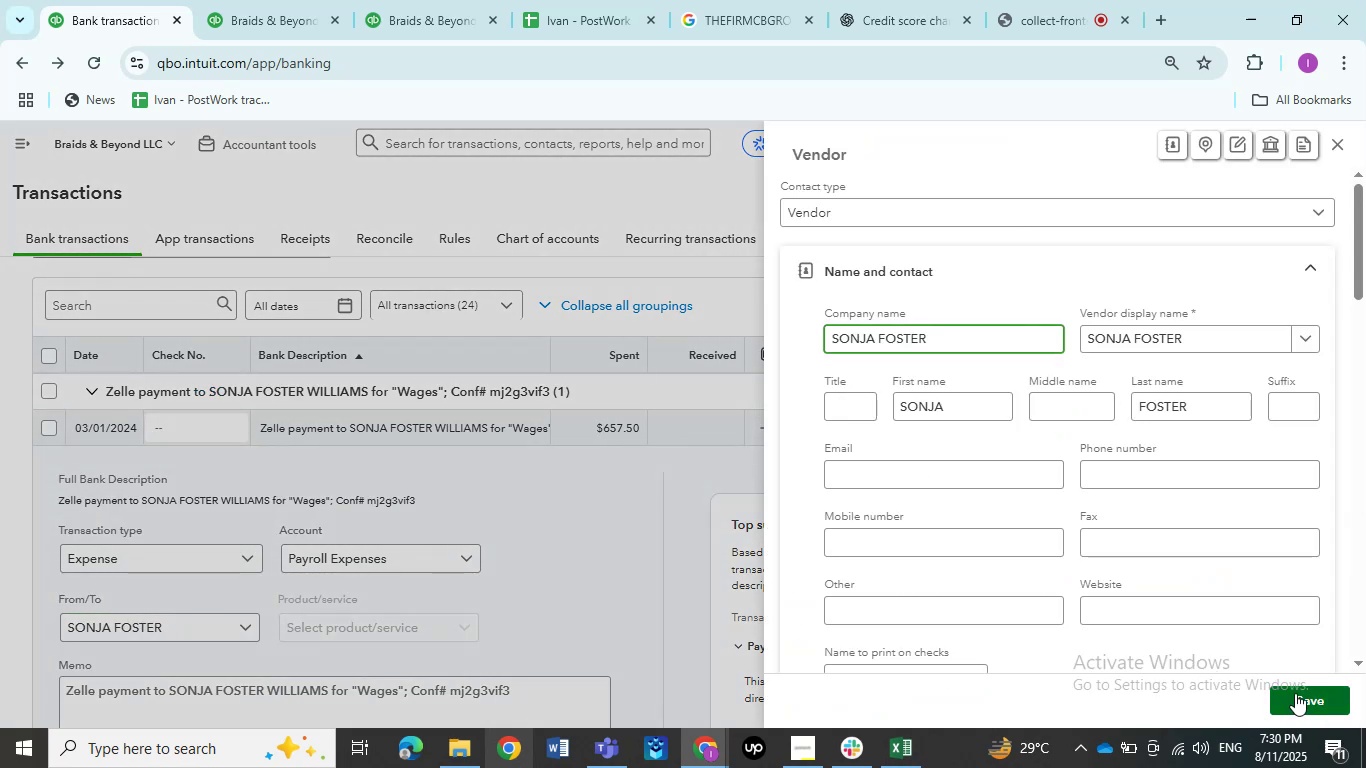 
wait(5.06)
 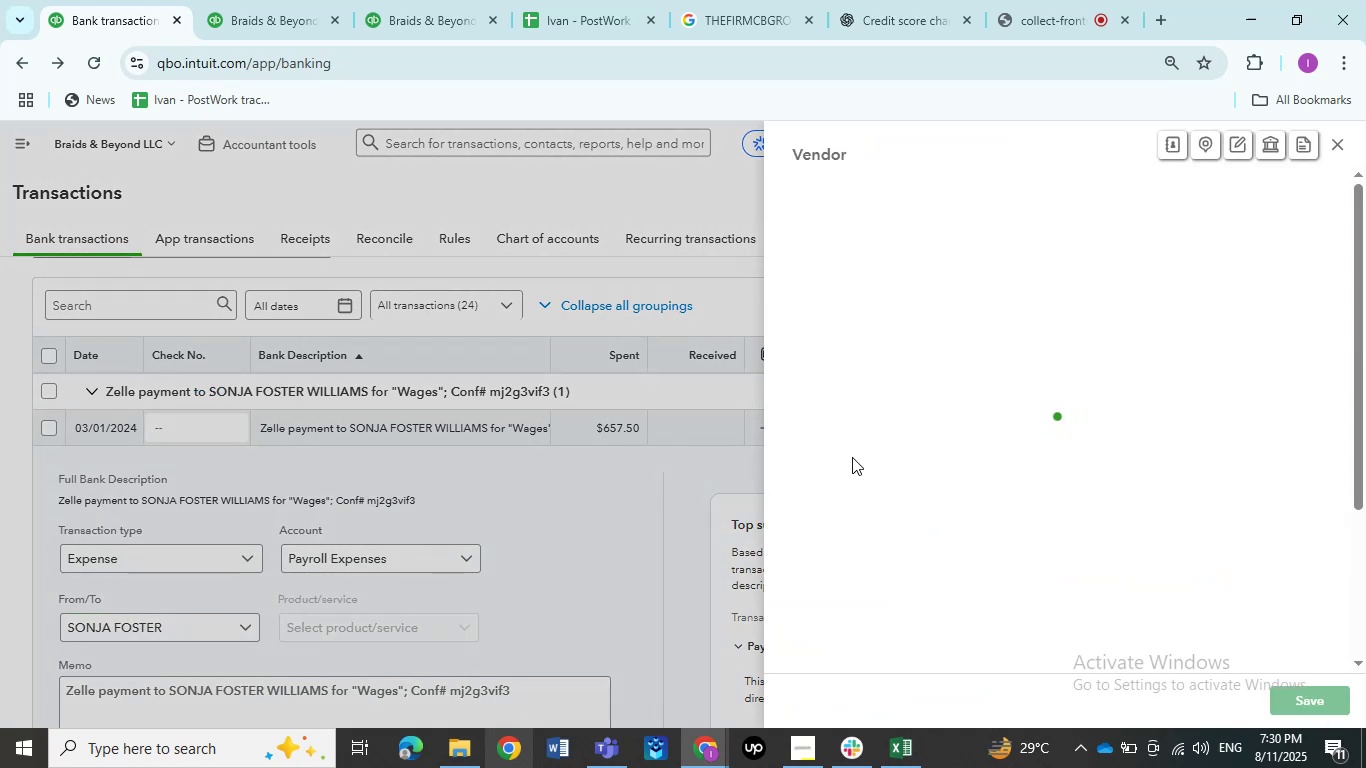 
left_click([1306, 695])
 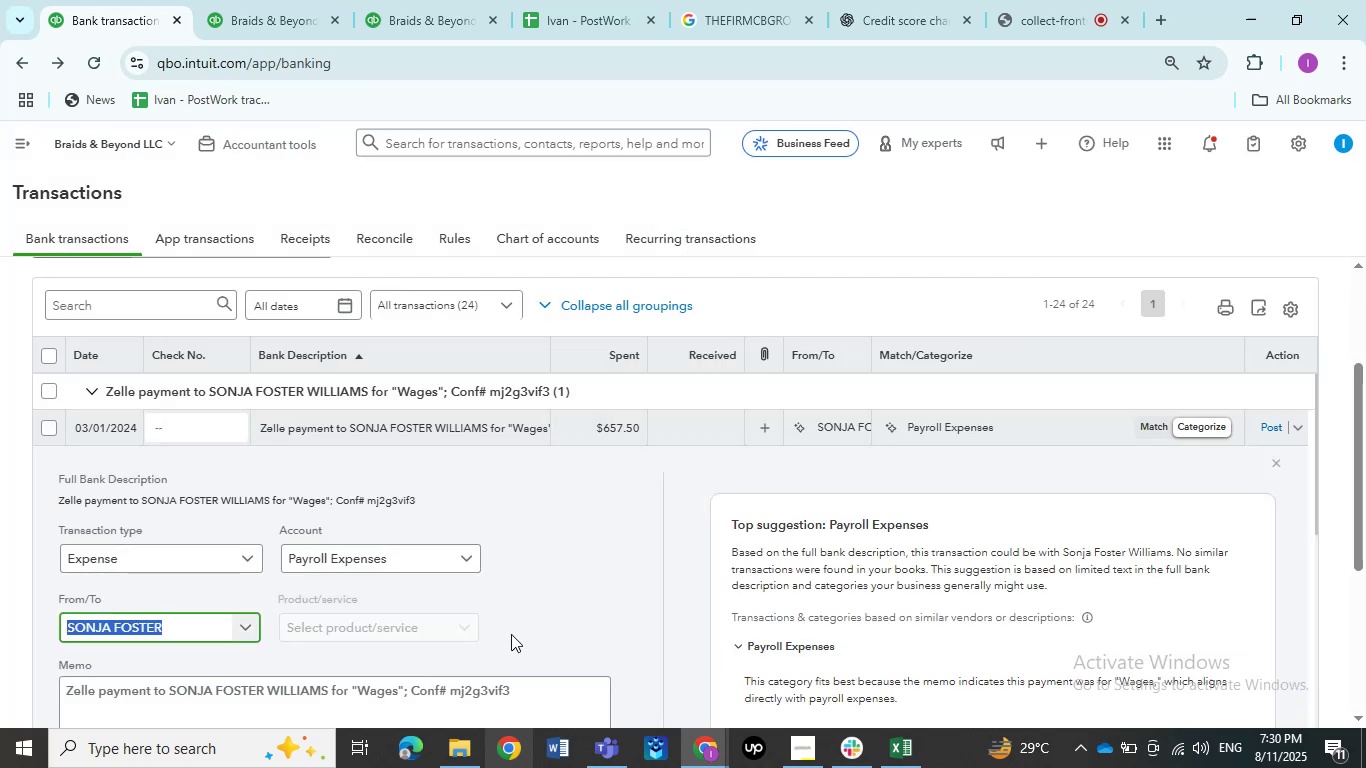 
wait(11.11)
 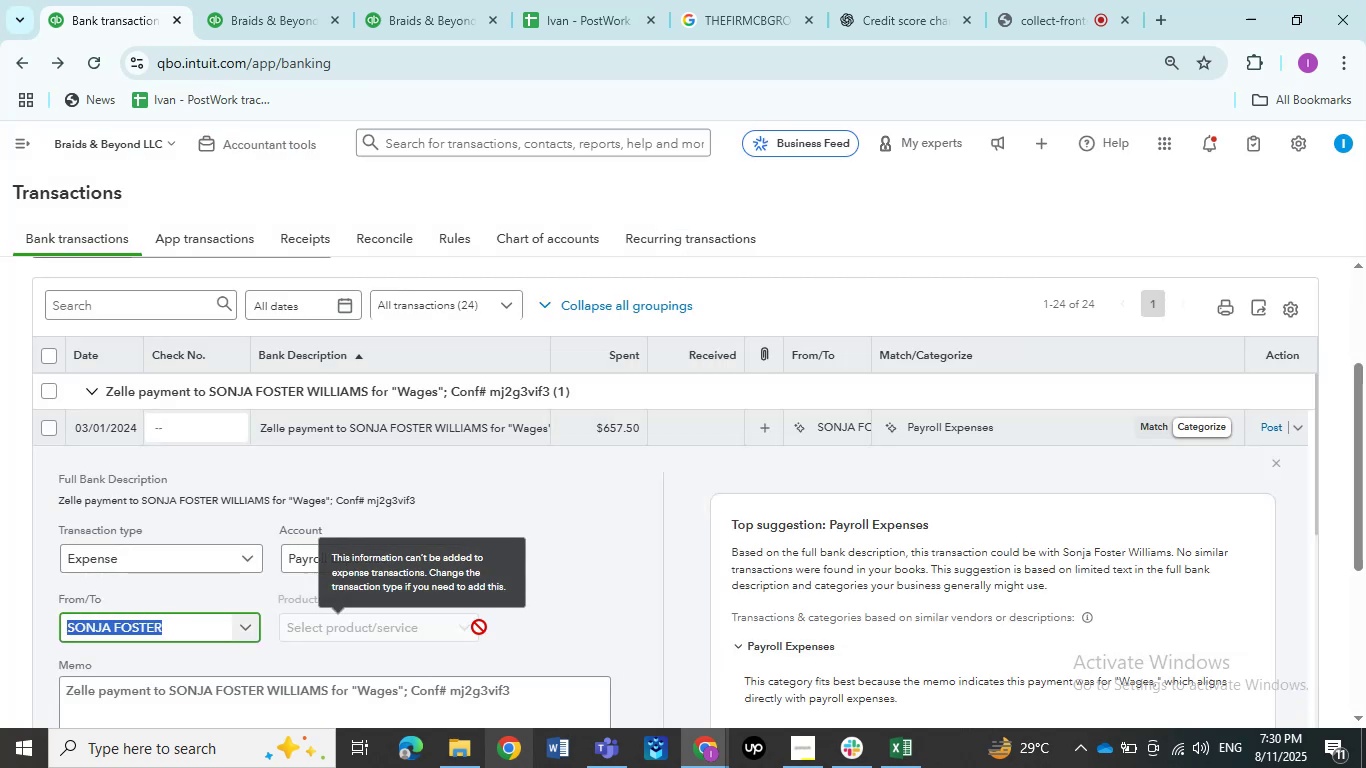 
type(Wages)
 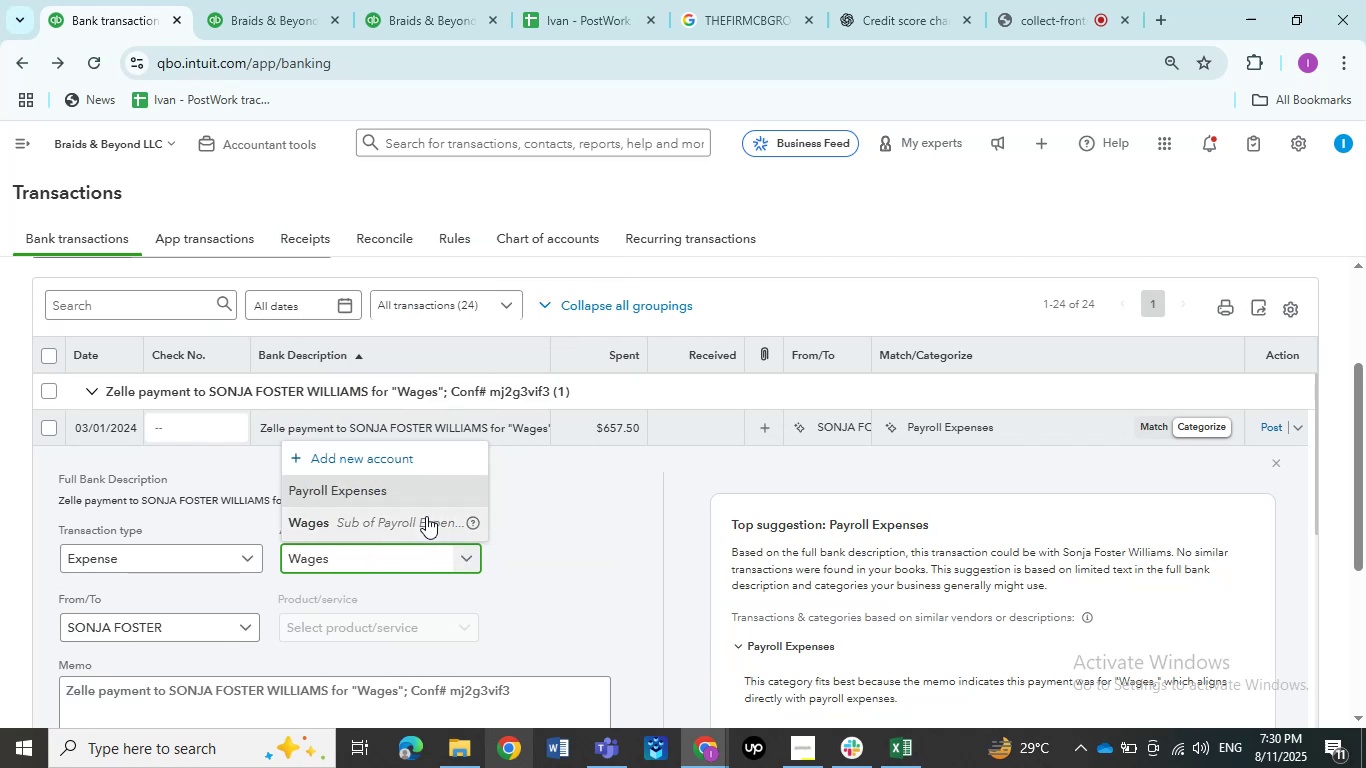 
left_click([426, 516])
 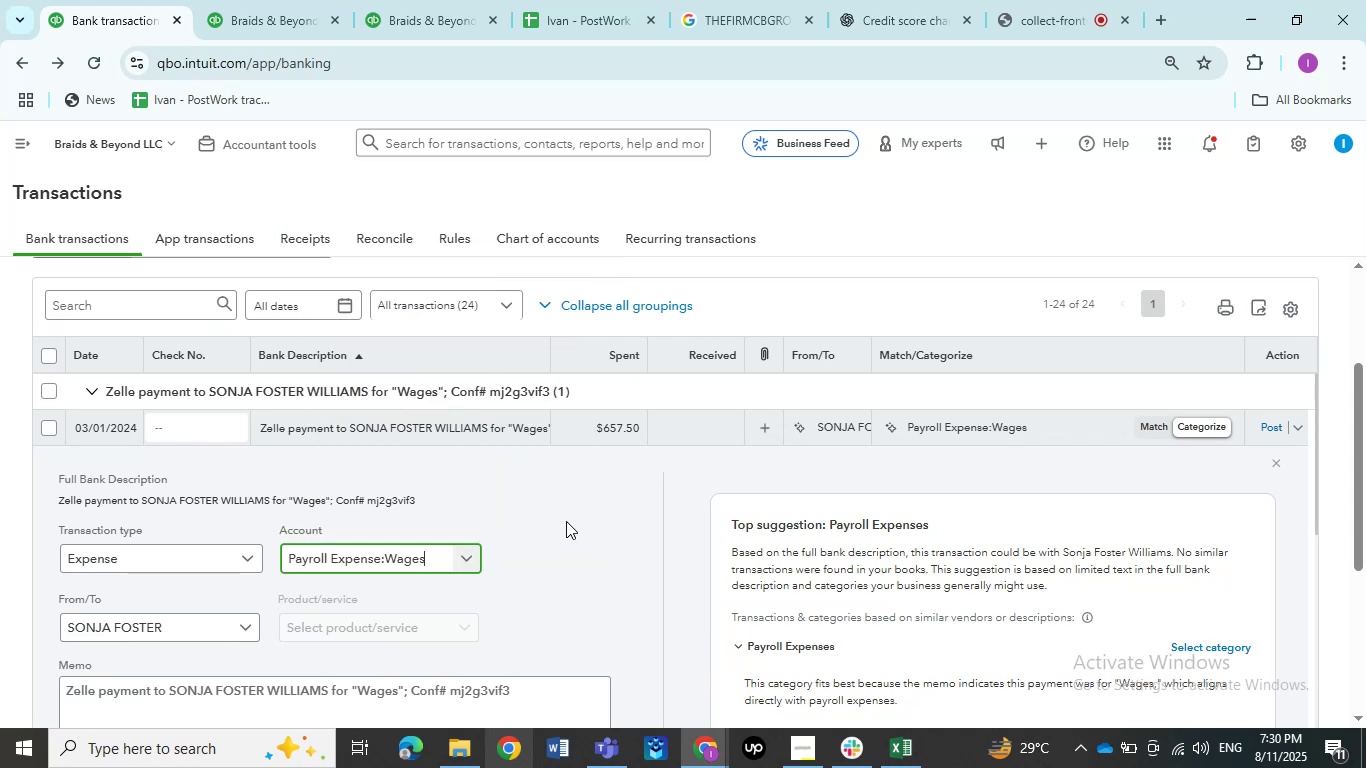 
scroll: coordinate [566, 521], scroll_direction: up, amount: 1.0
 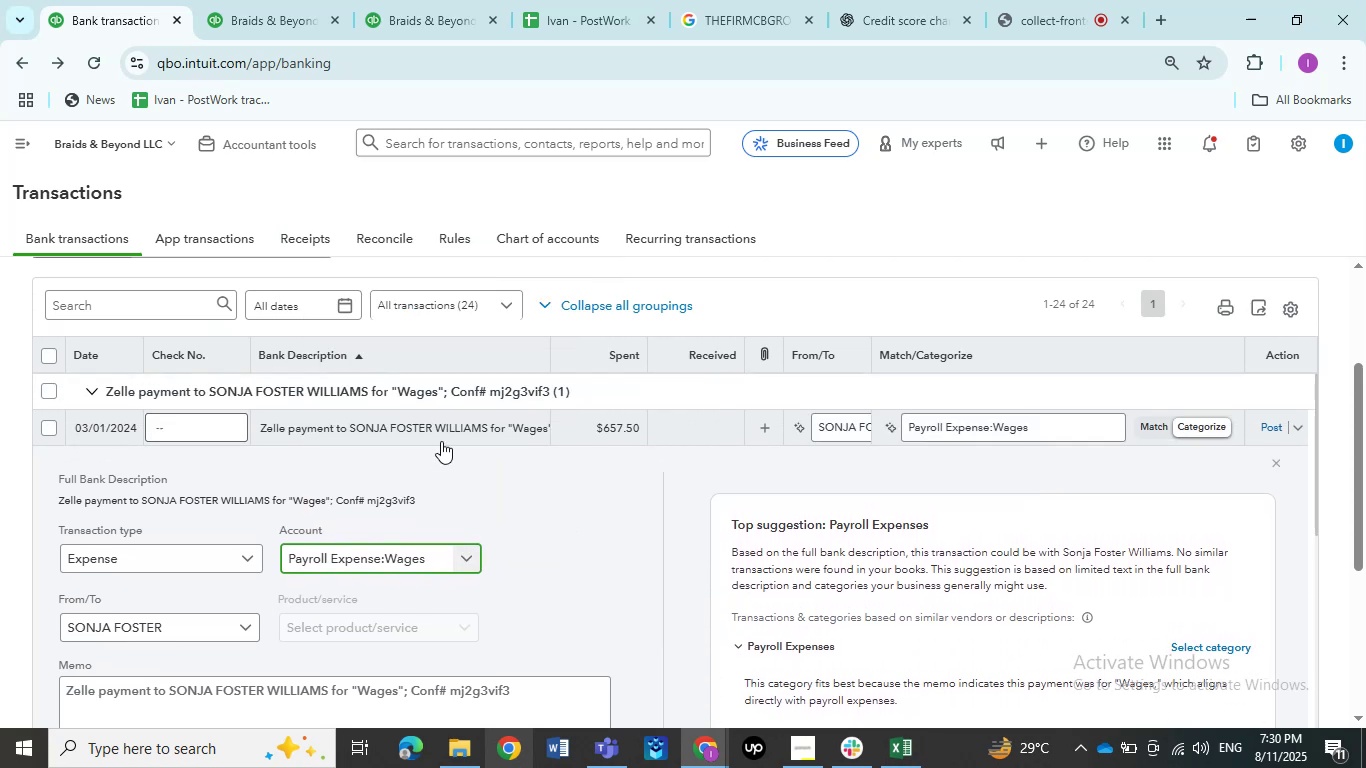 
left_click([431, 432])
 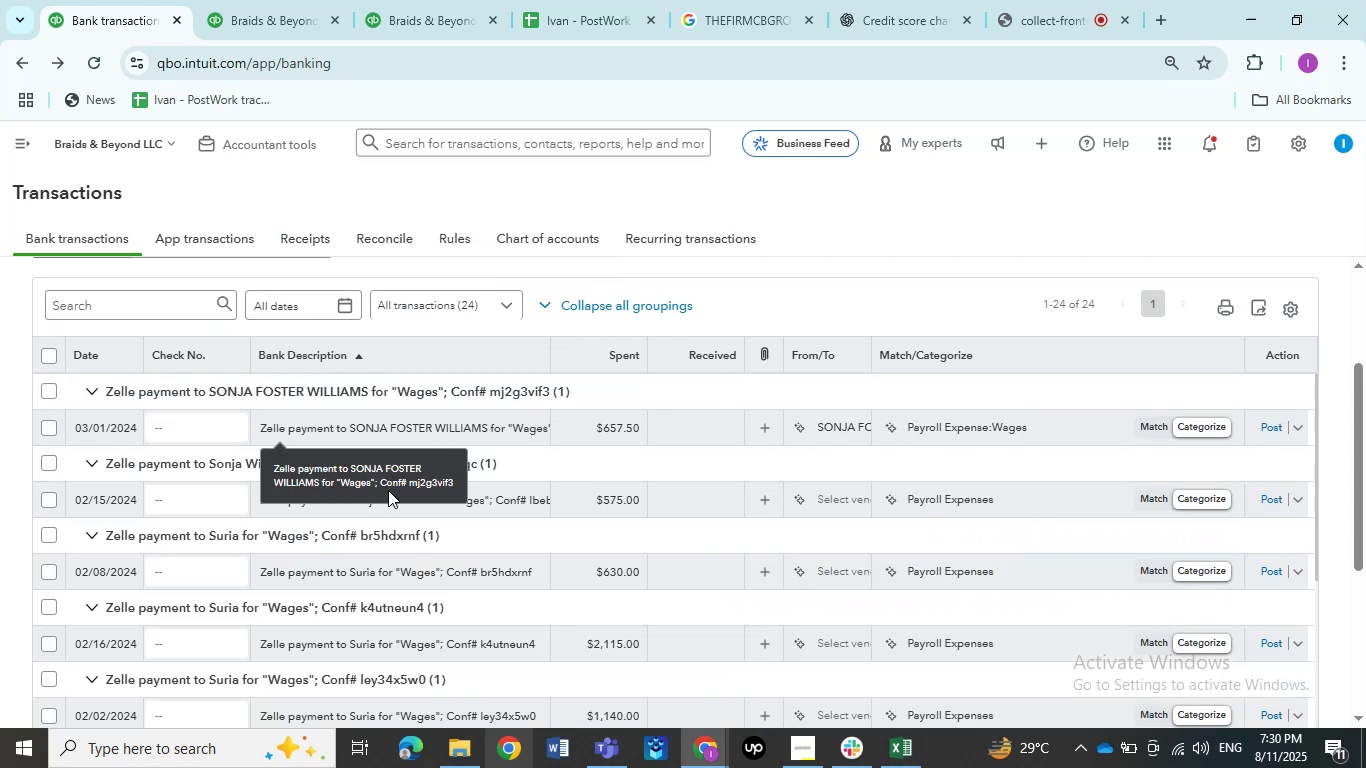 
mouse_move([343, 488])
 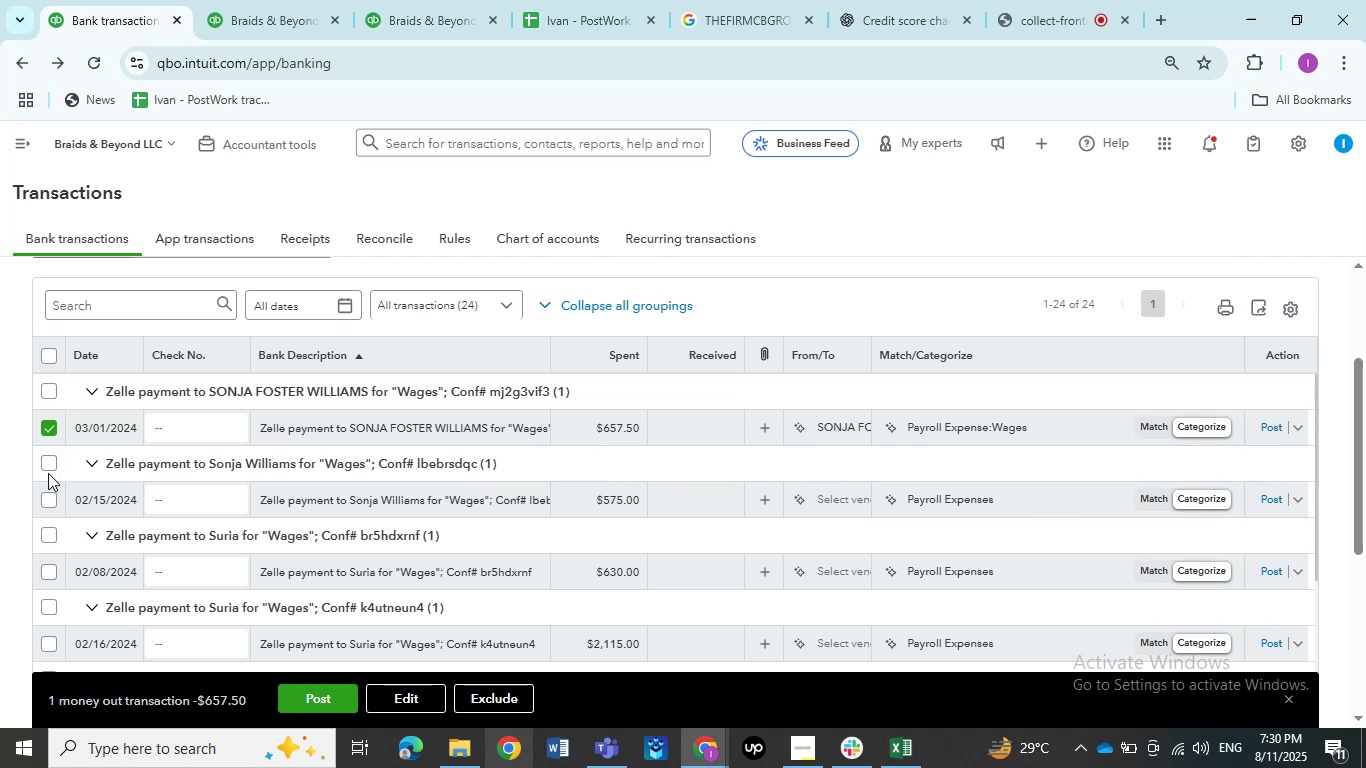 
left_click([48, 496])
 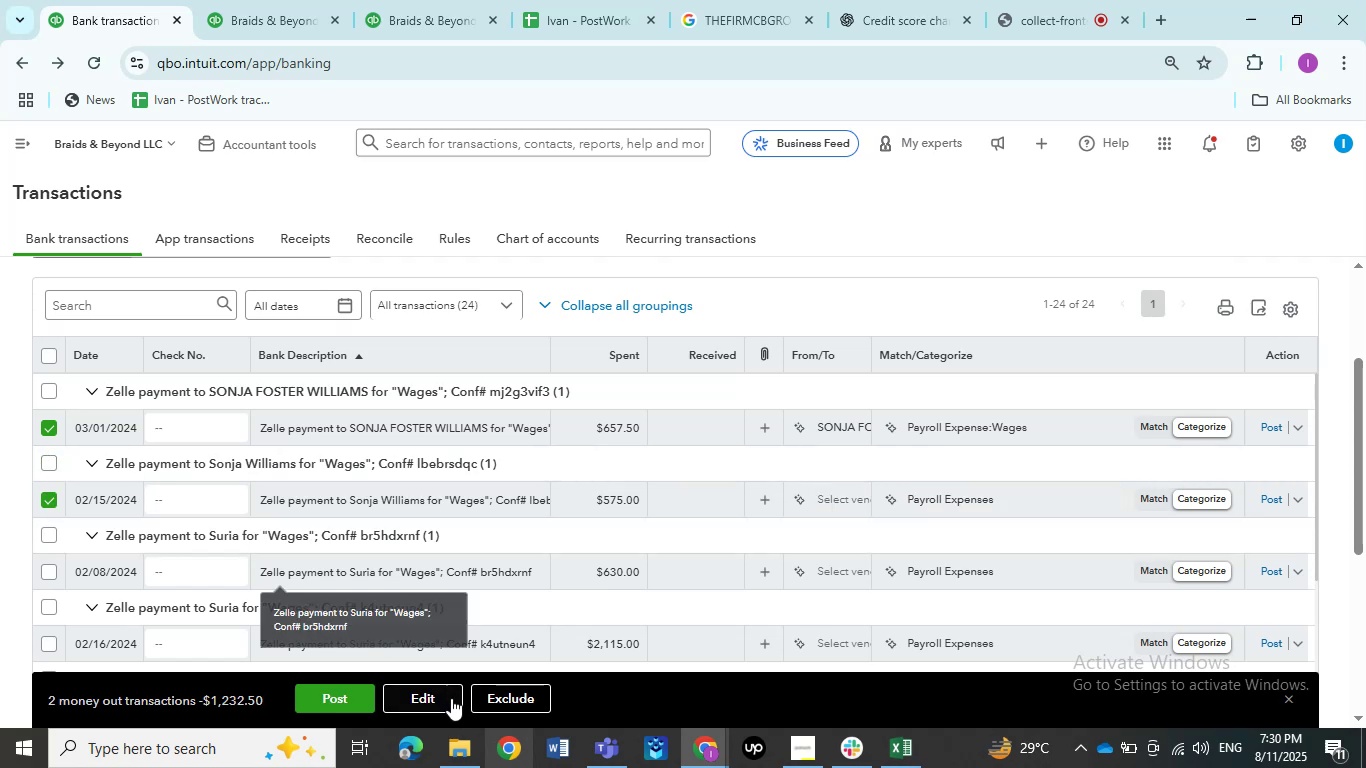 
left_click([445, 702])
 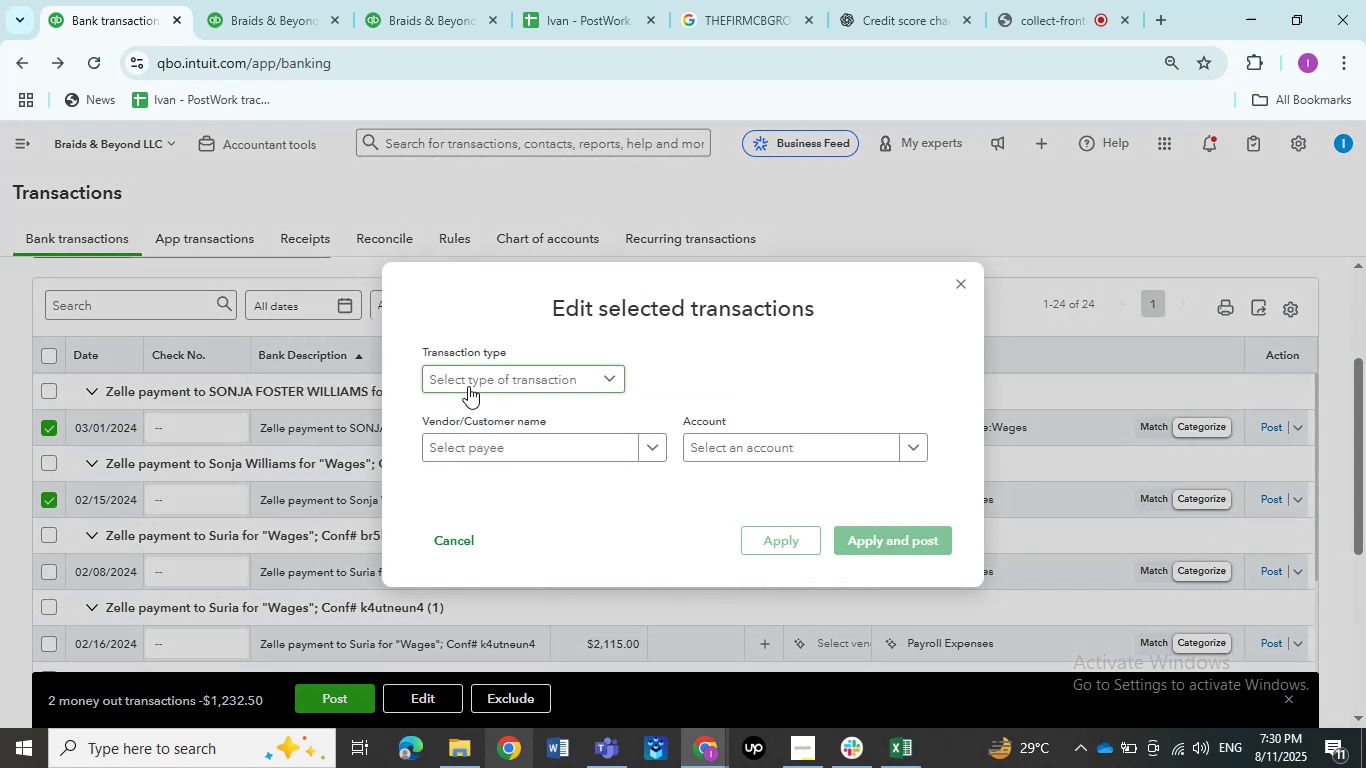 
double_click([465, 402])
 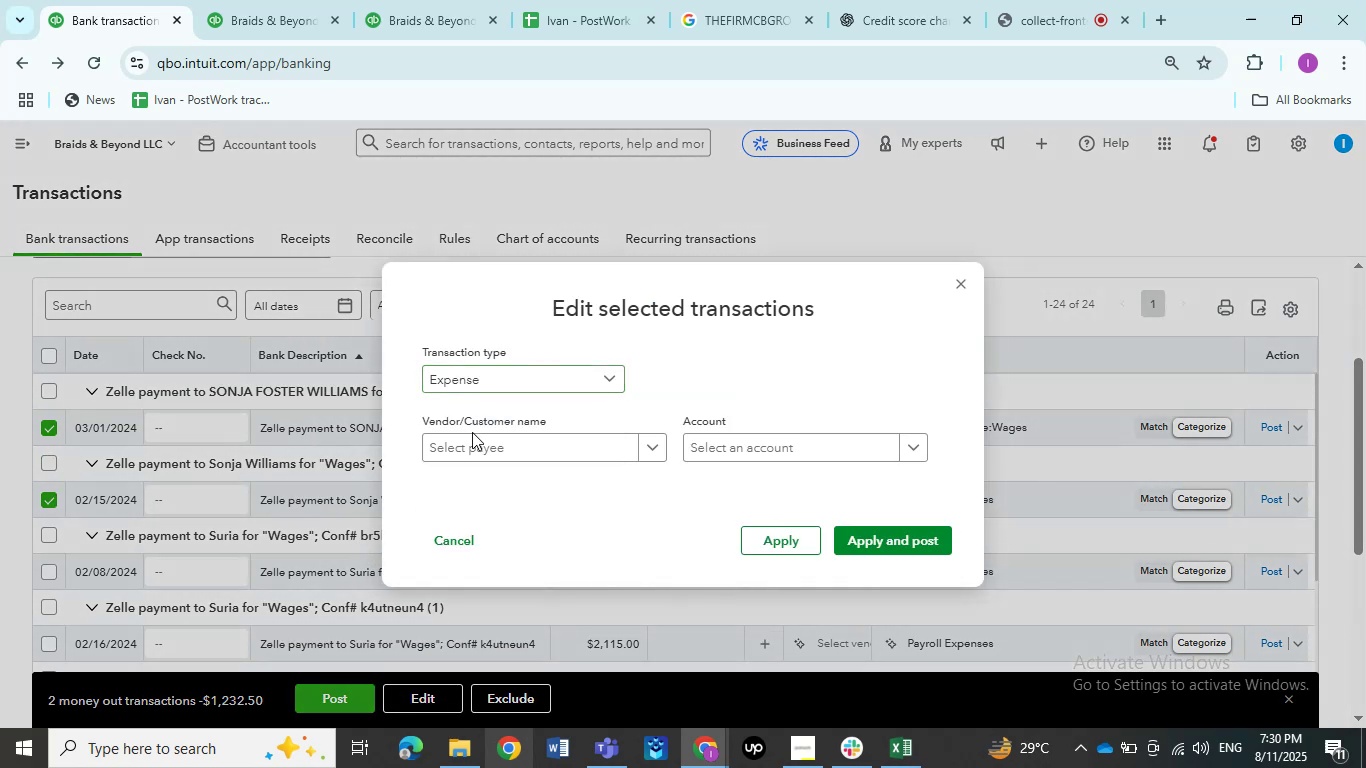 
double_click([477, 445])
 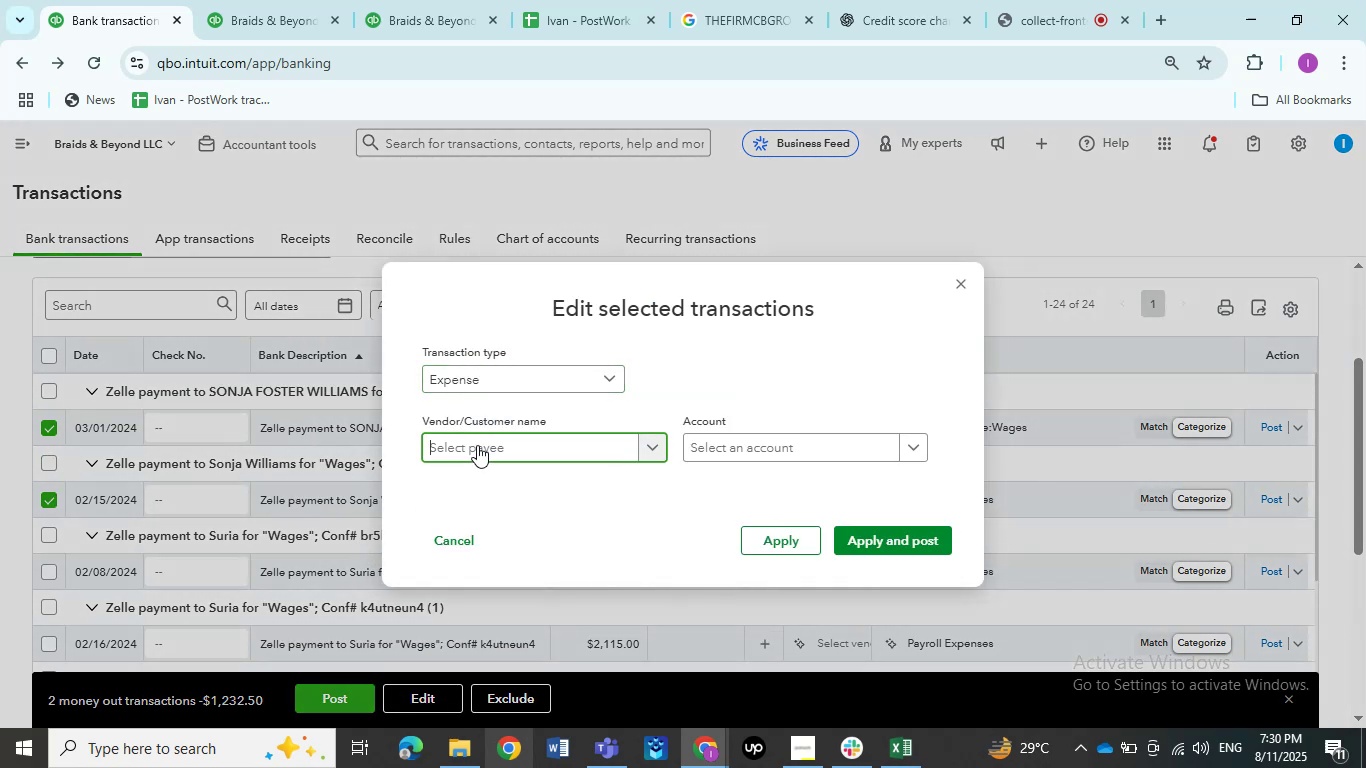 
key(Control+ControlLeft)
 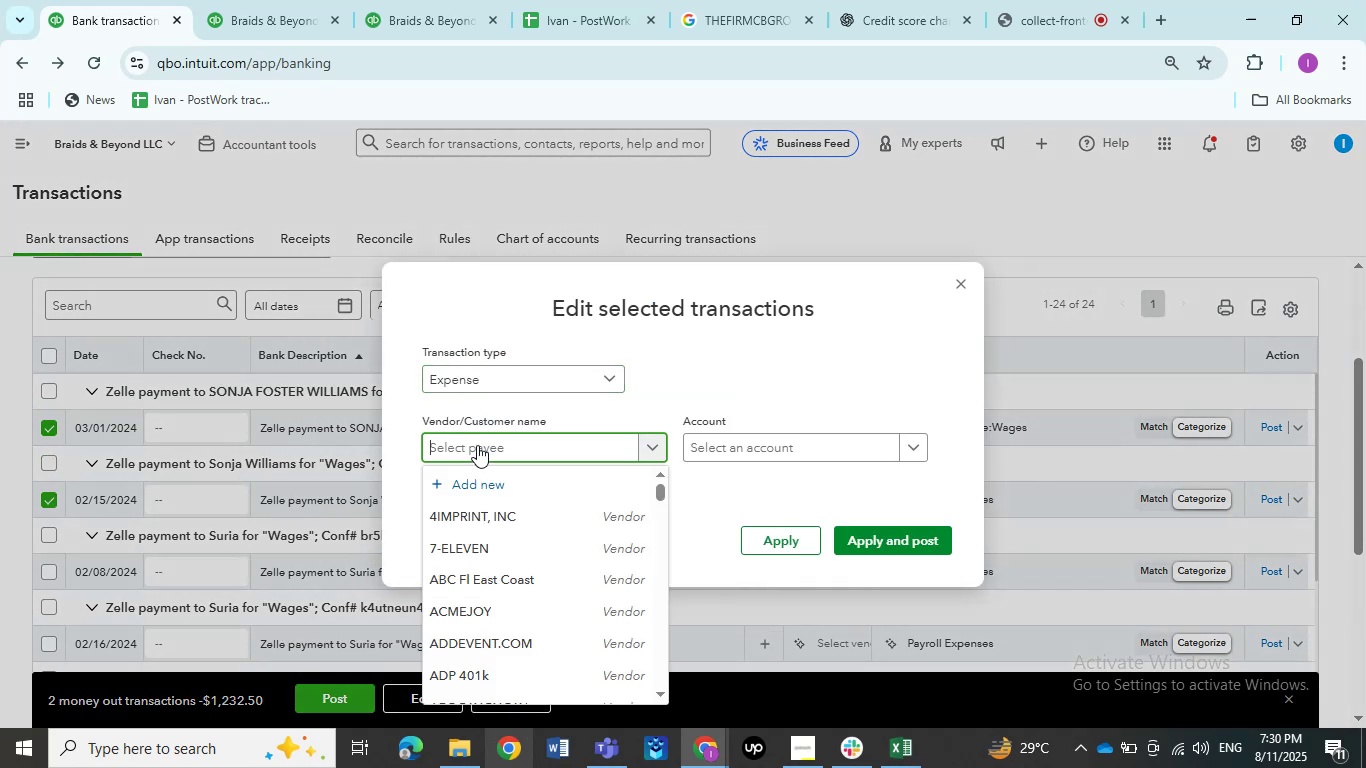 
key(Control+V)
 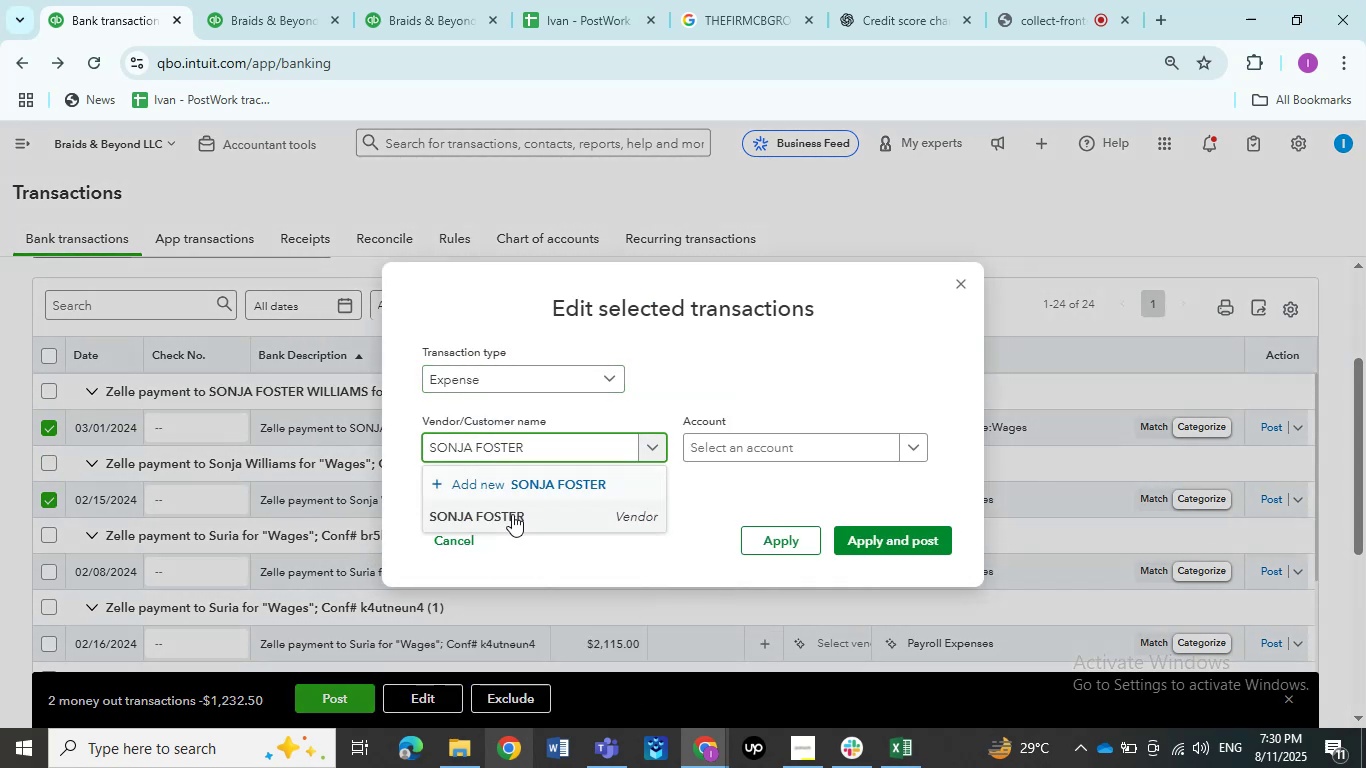 
left_click([503, 523])
 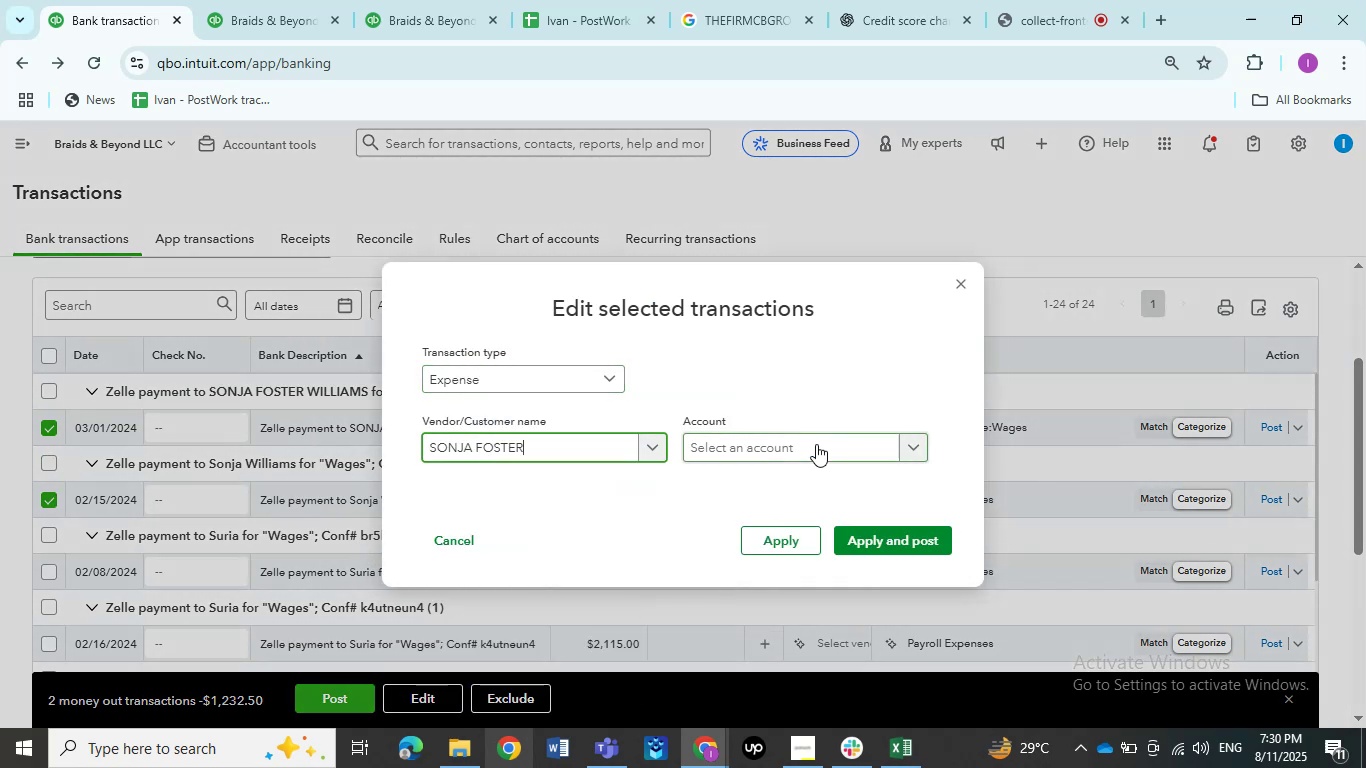 
left_click([811, 443])
 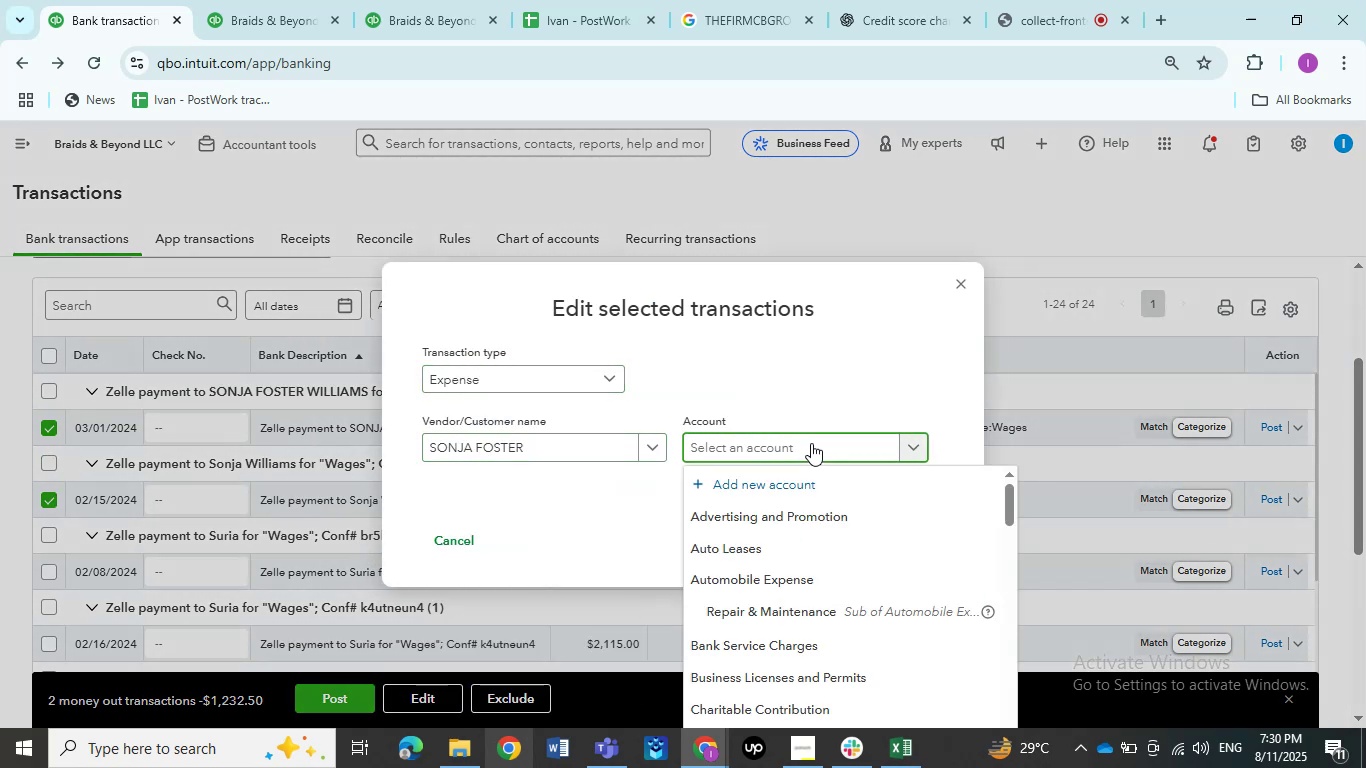 
type(wages)
 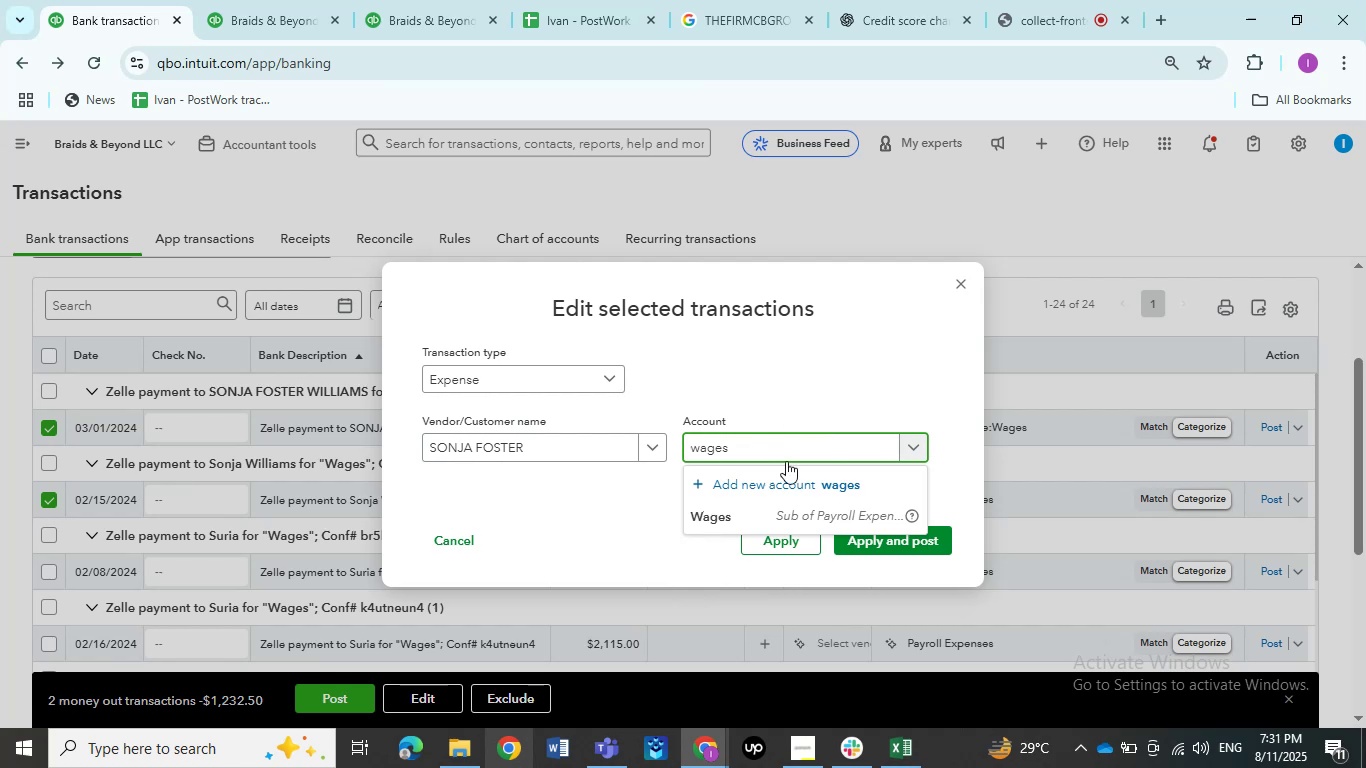 
left_click([776, 512])
 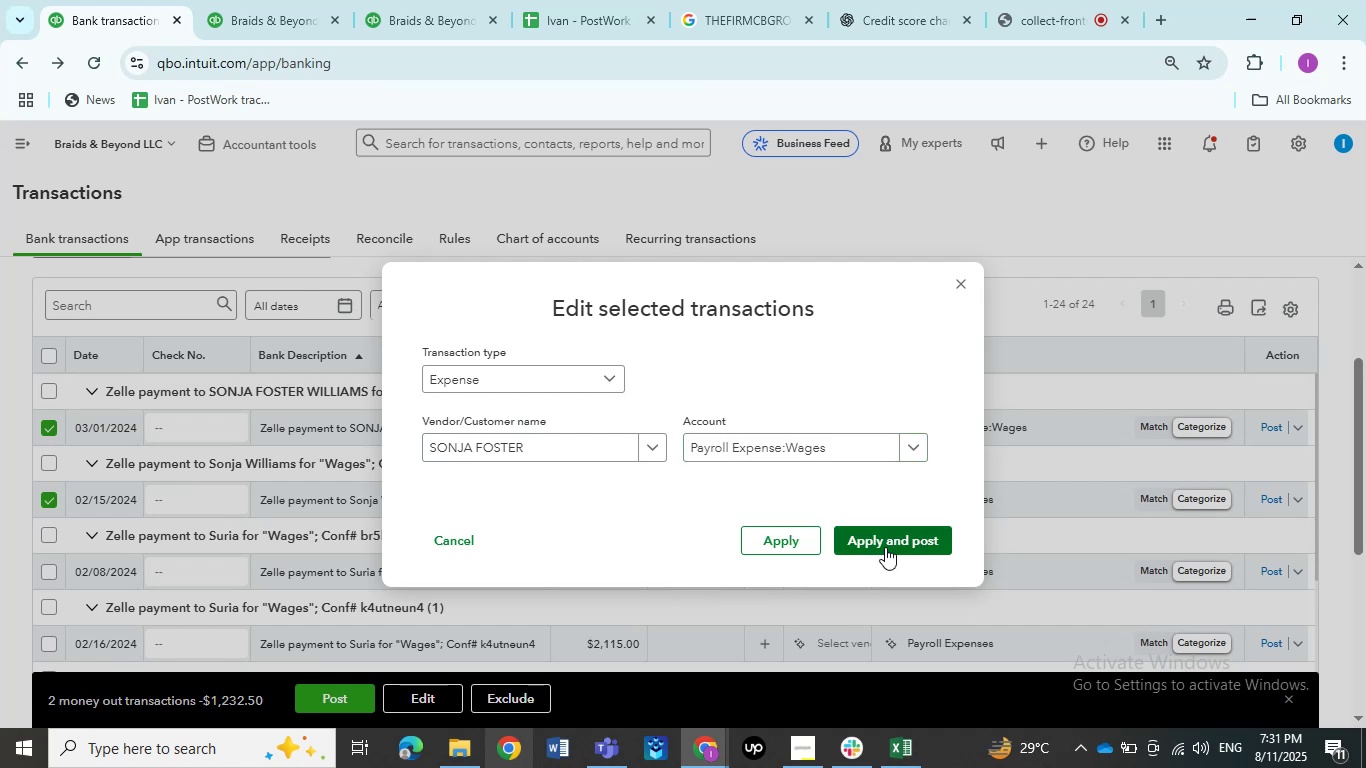 
left_click([956, 287])
 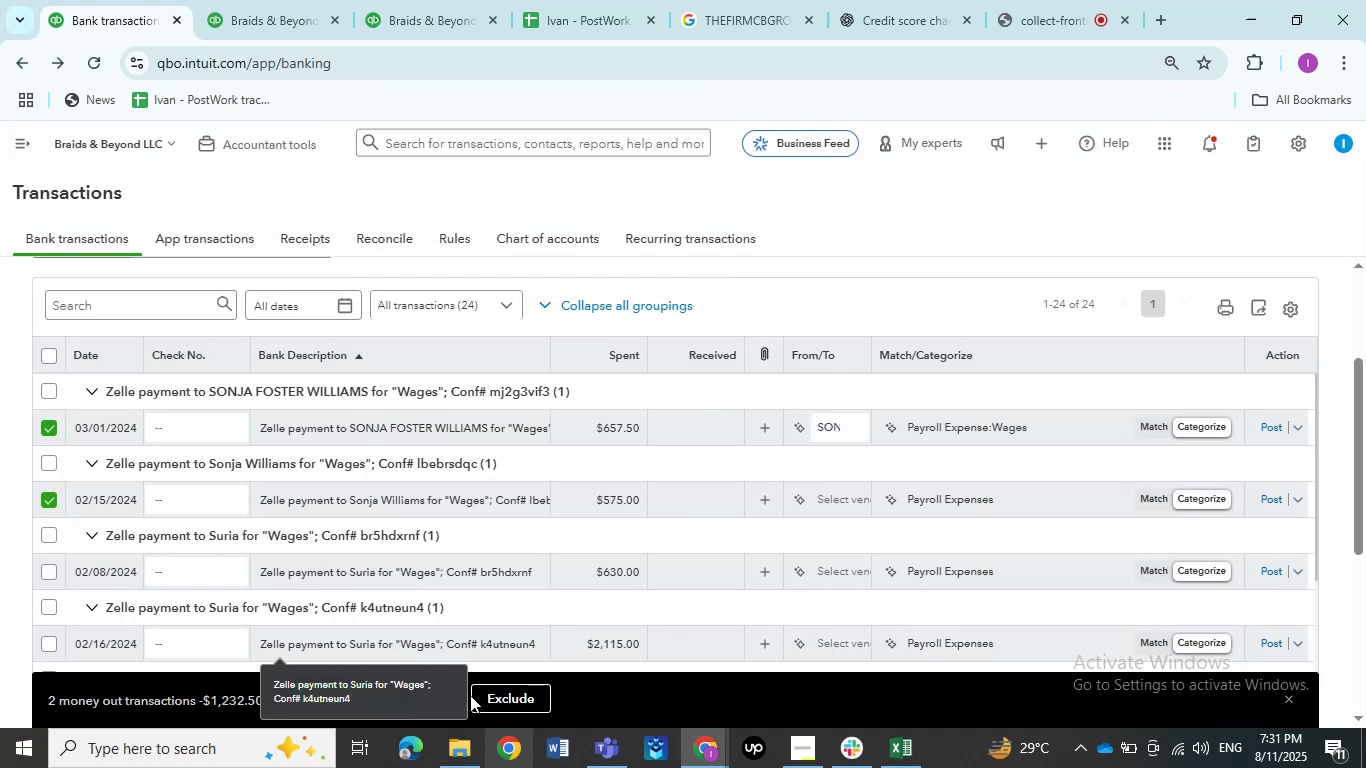 
left_click([437, 695])
 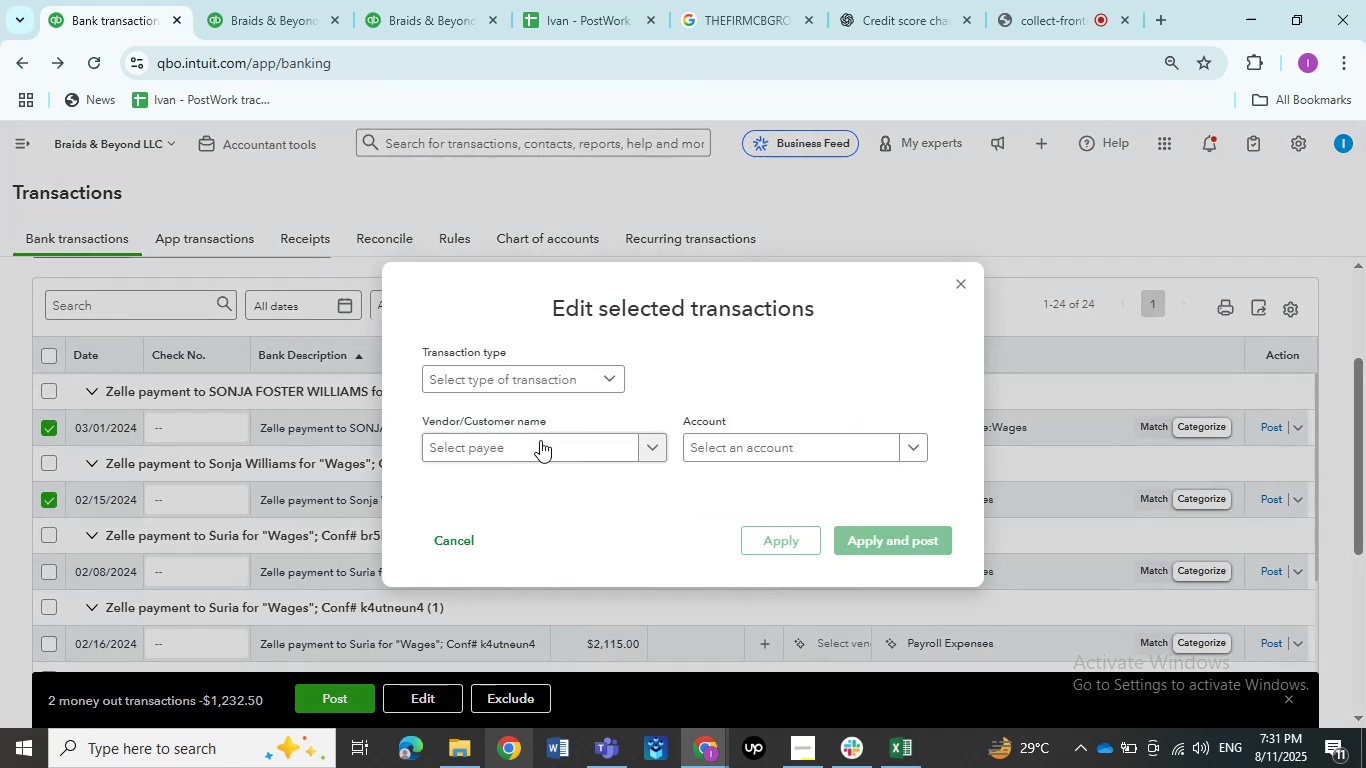 
left_click([540, 443])
 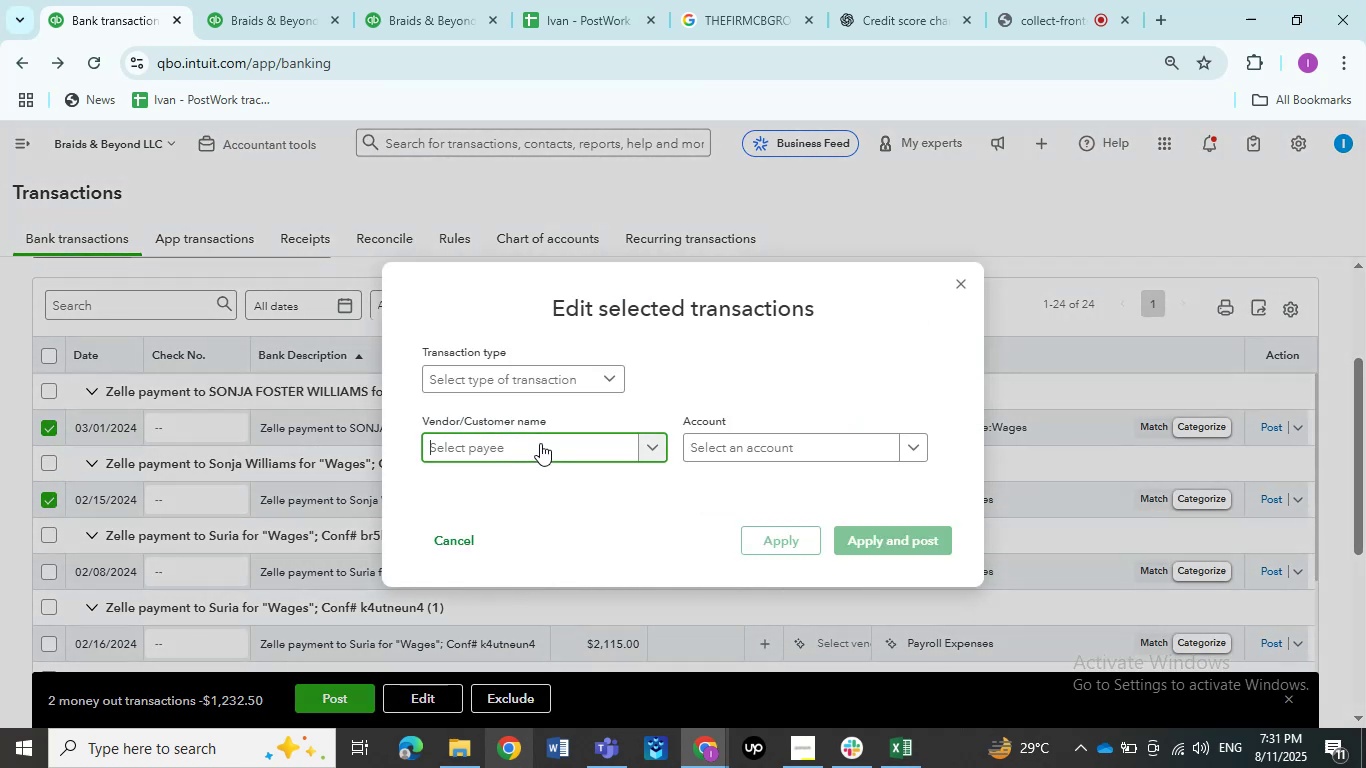 
key(Control+V)
 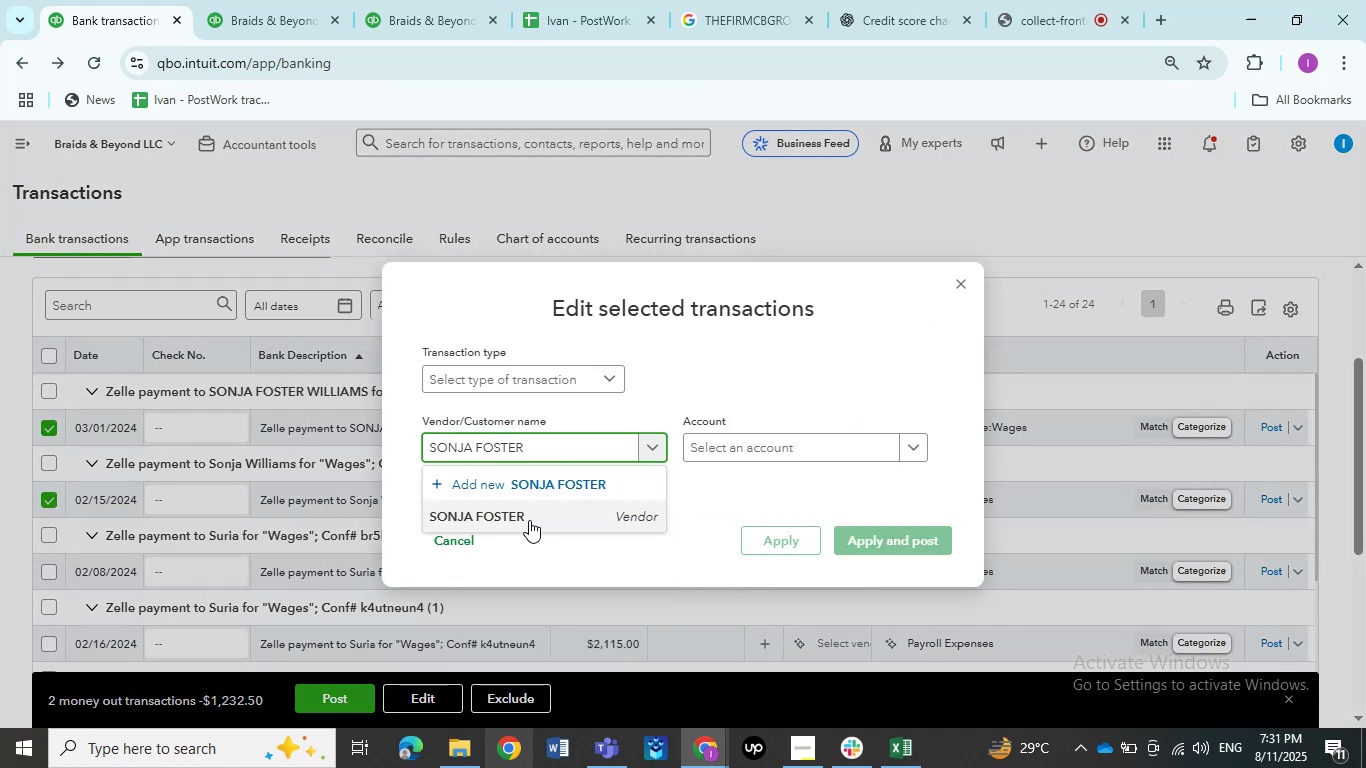 
left_click([525, 519])
 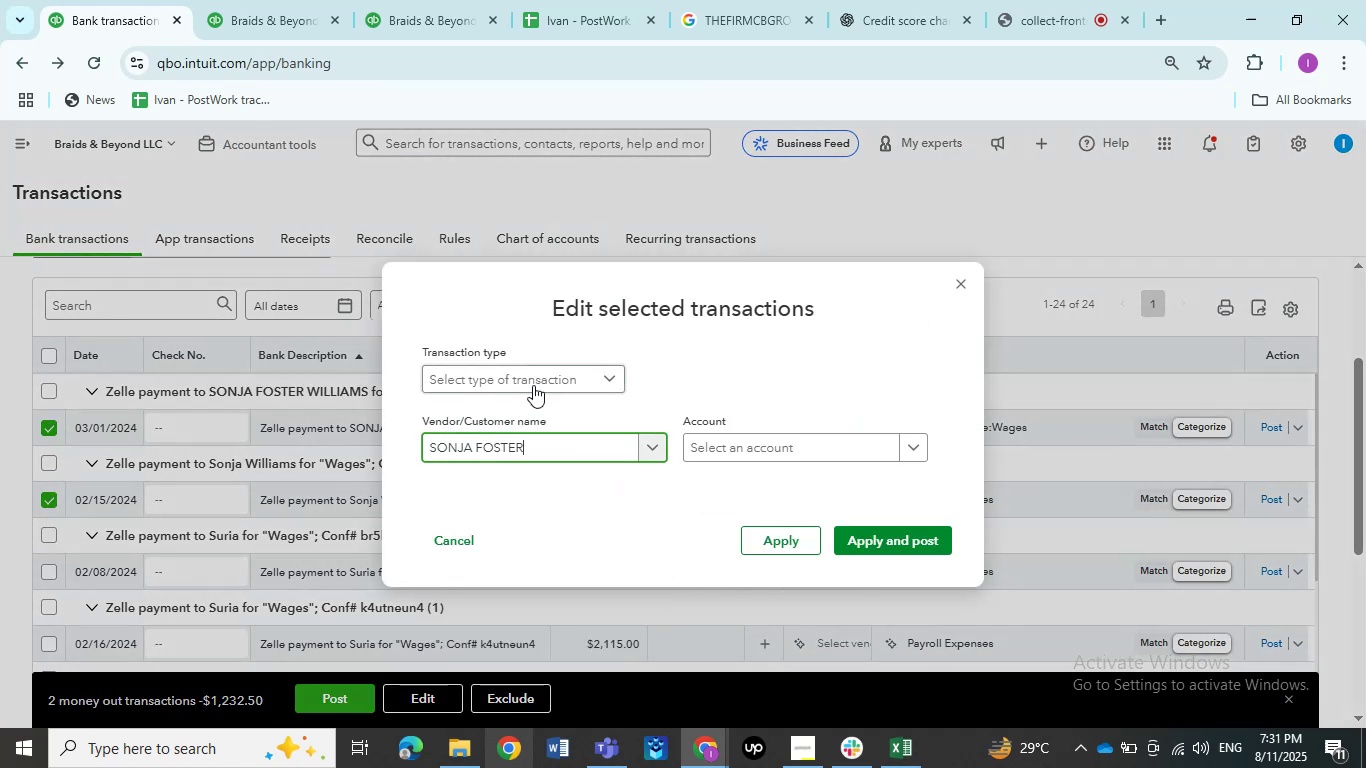 
left_click([533, 382])
 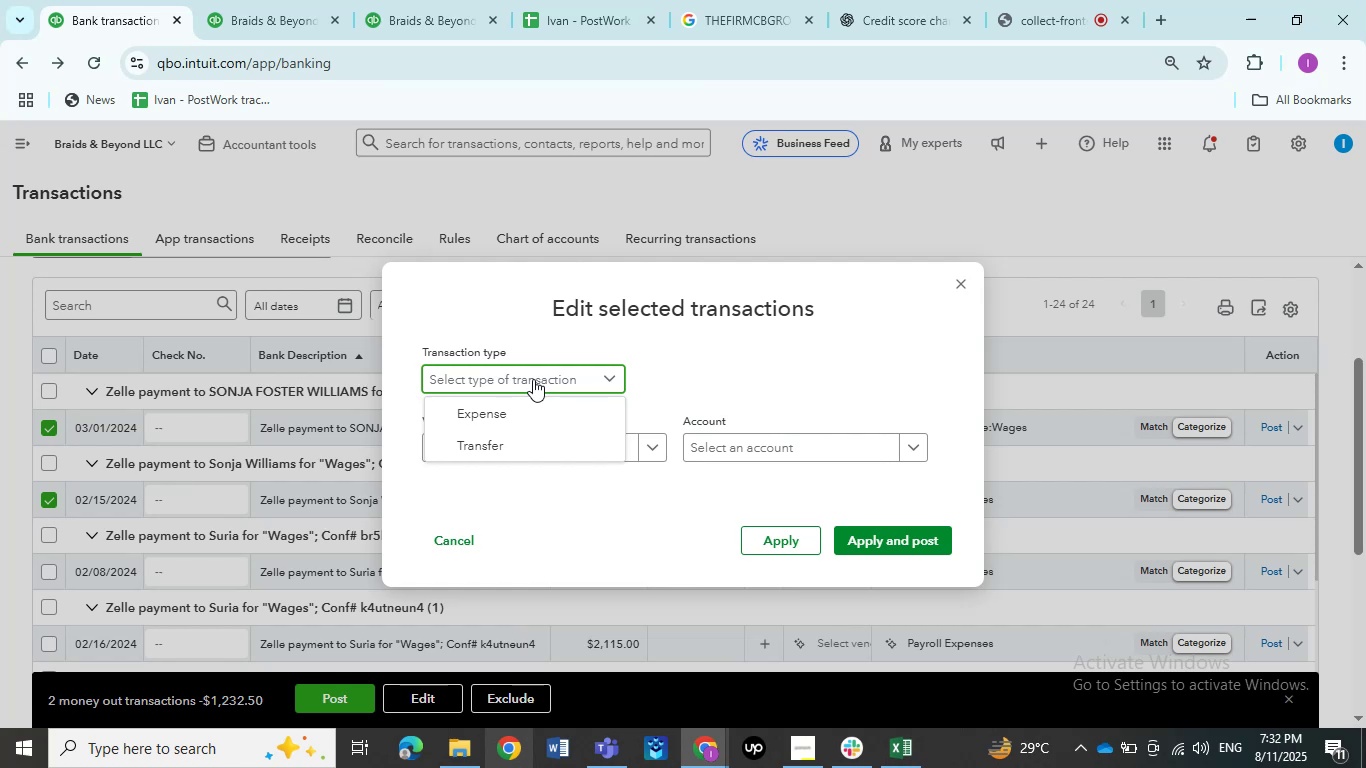 
wait(63.36)
 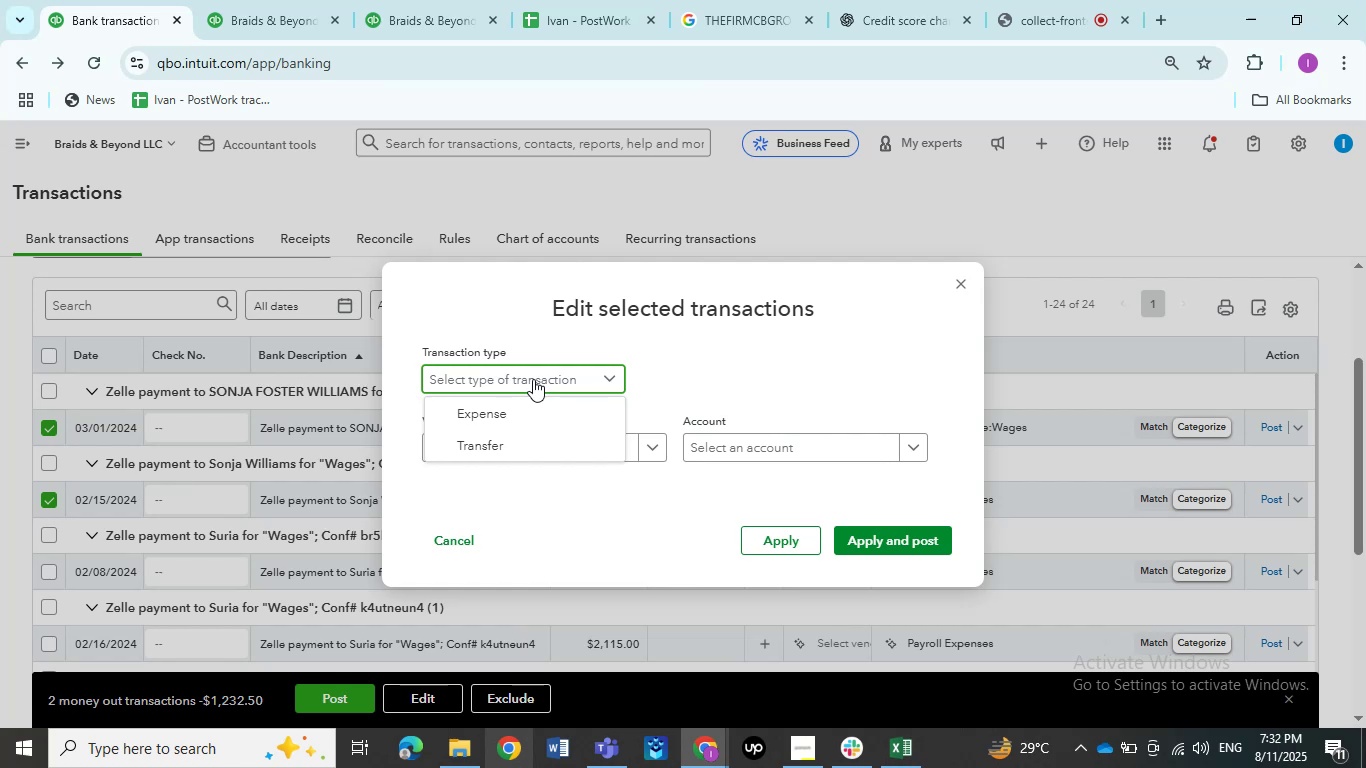 
left_click([525, 412])
 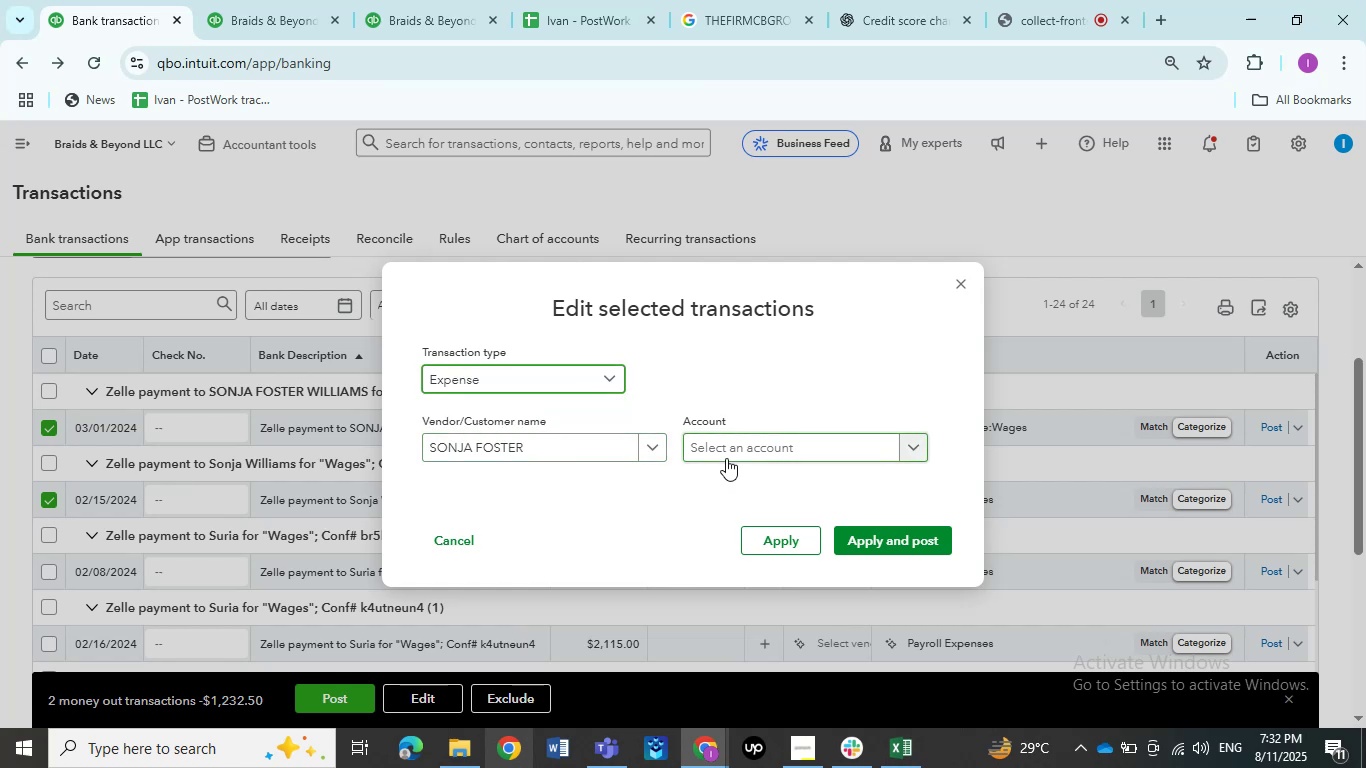 
wait(5.44)
 